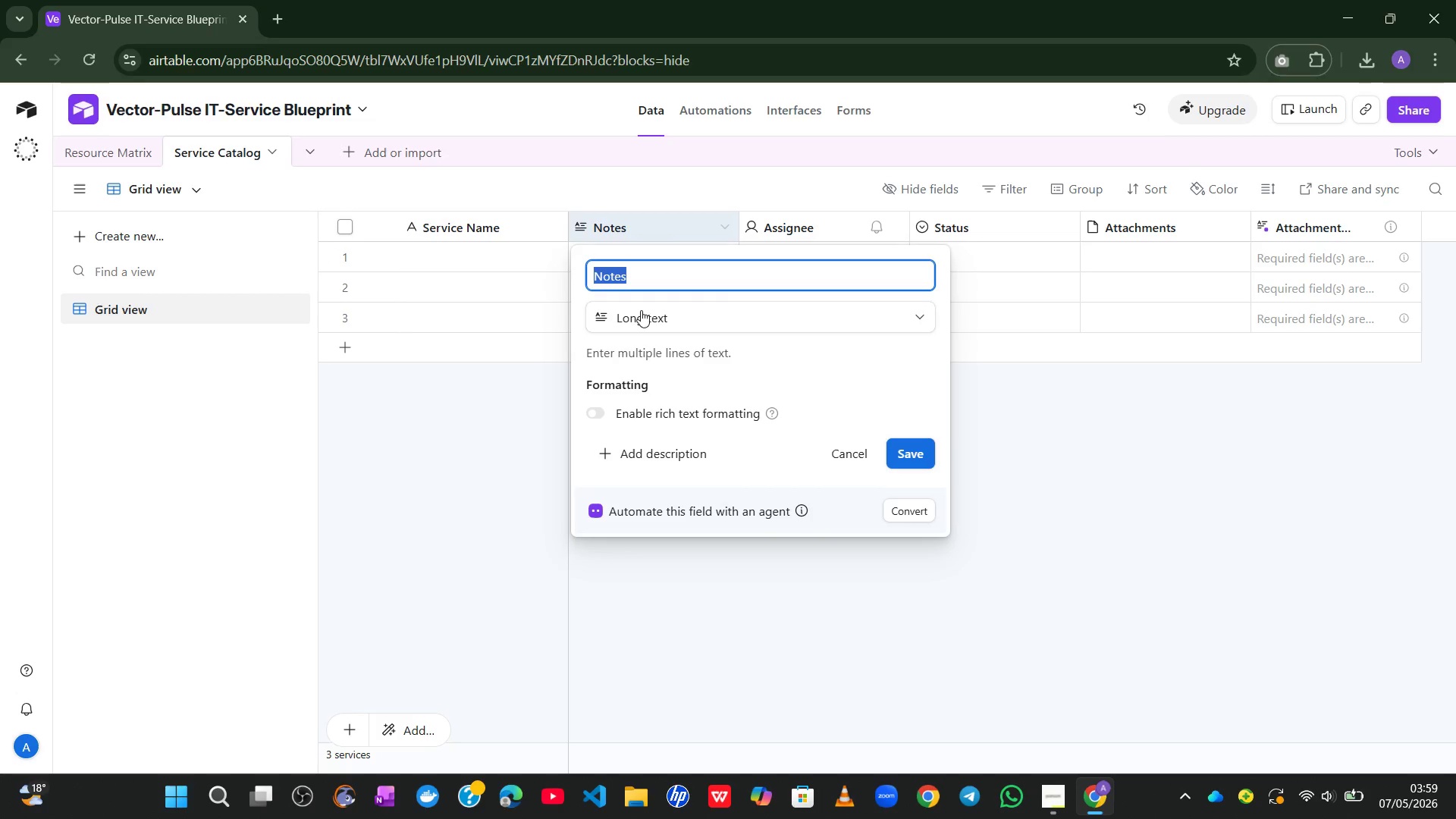 
left_click([642, 316])
 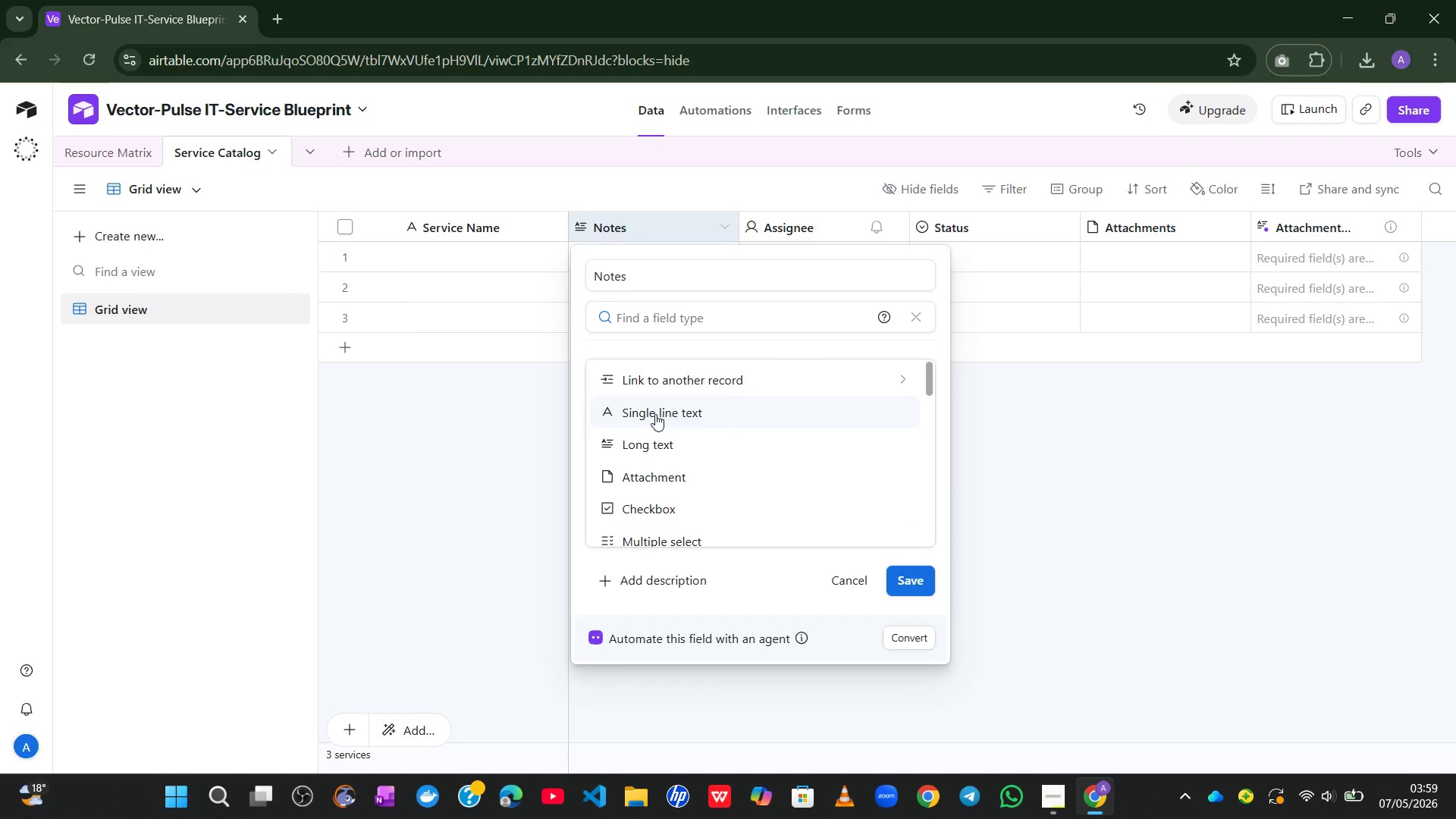 
left_click([655, 414])
 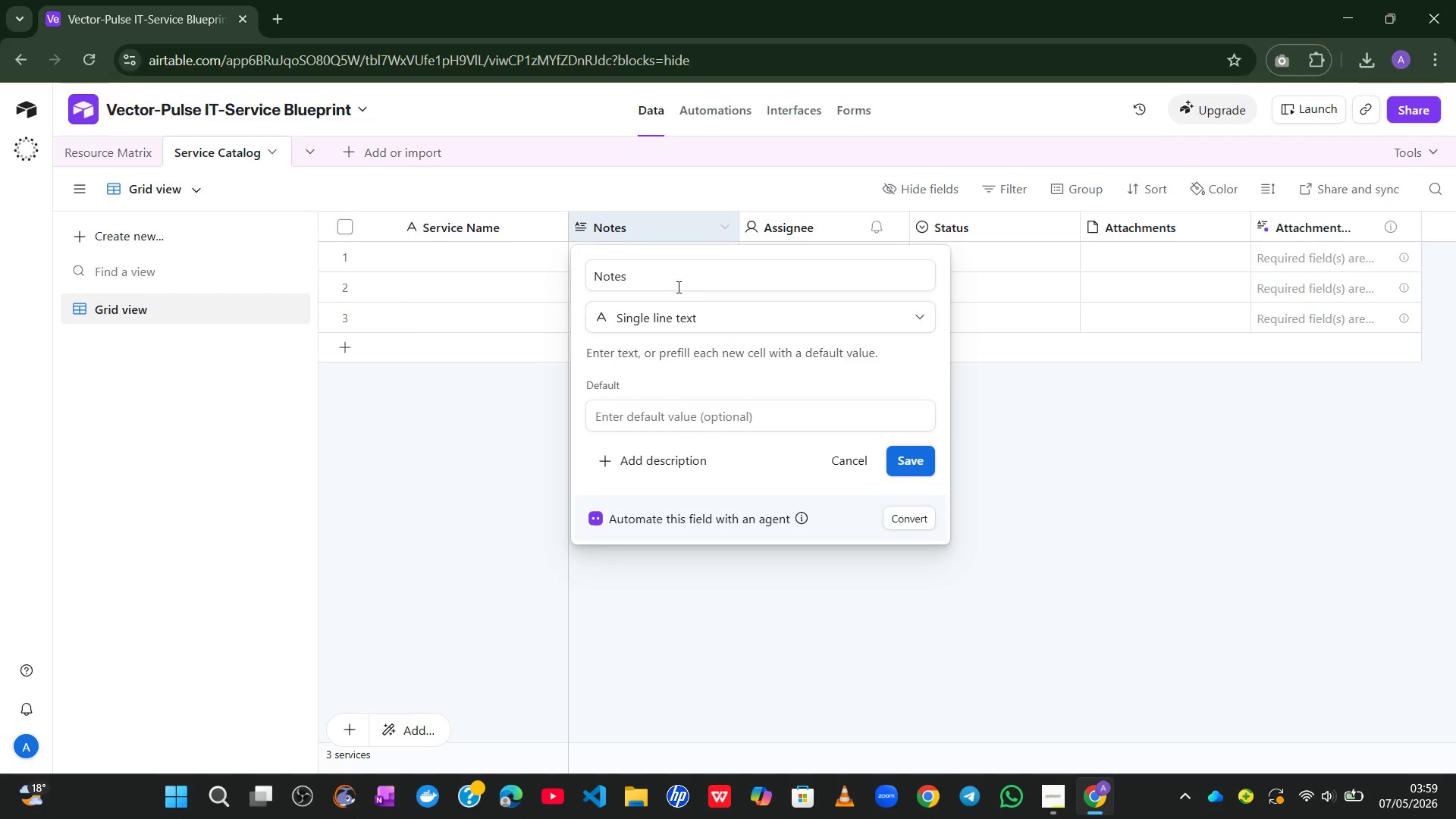 
left_click_drag(start_coordinate=[676, 284], to_coordinate=[515, 288])
 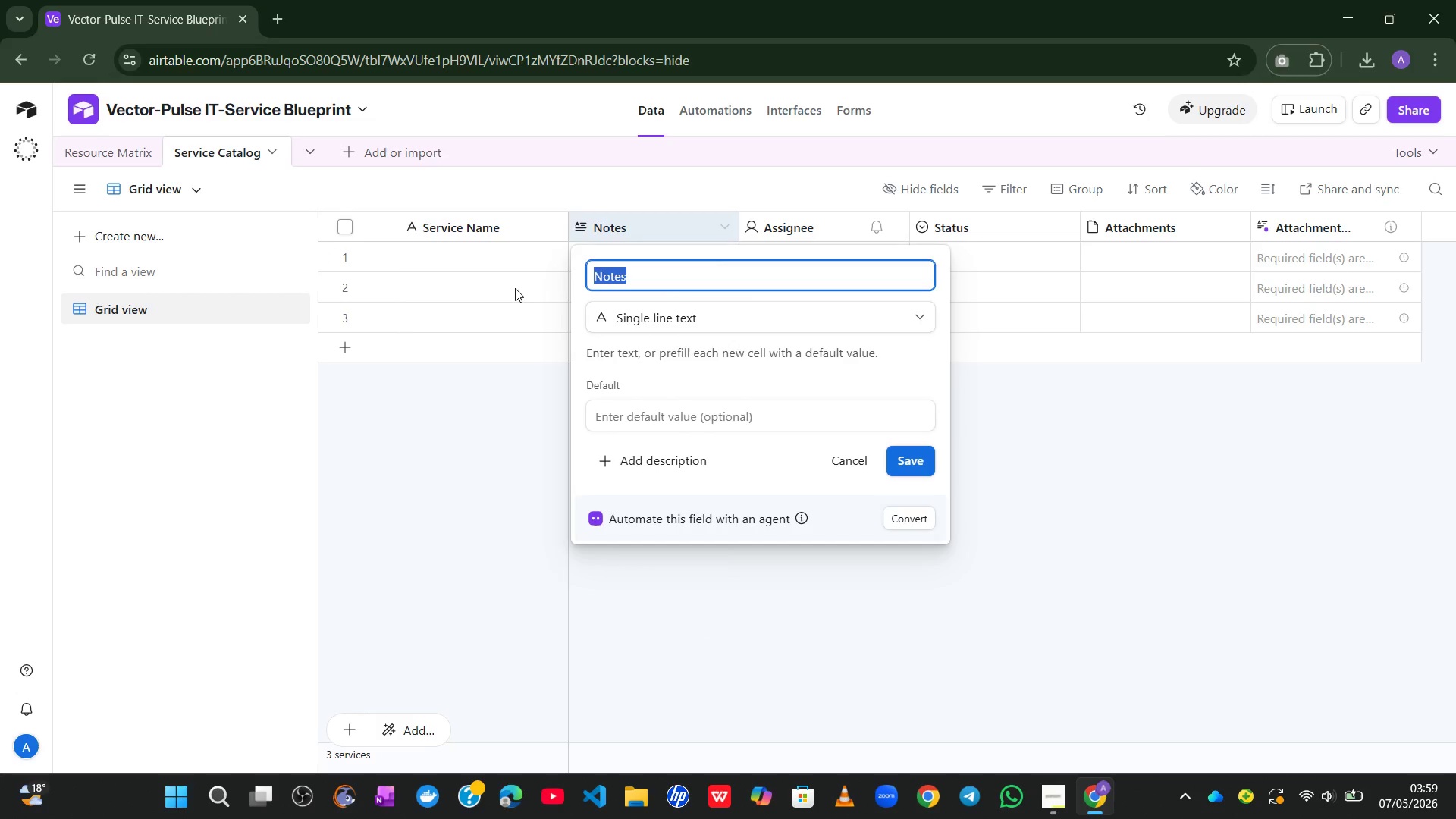 
type(Service Category)
 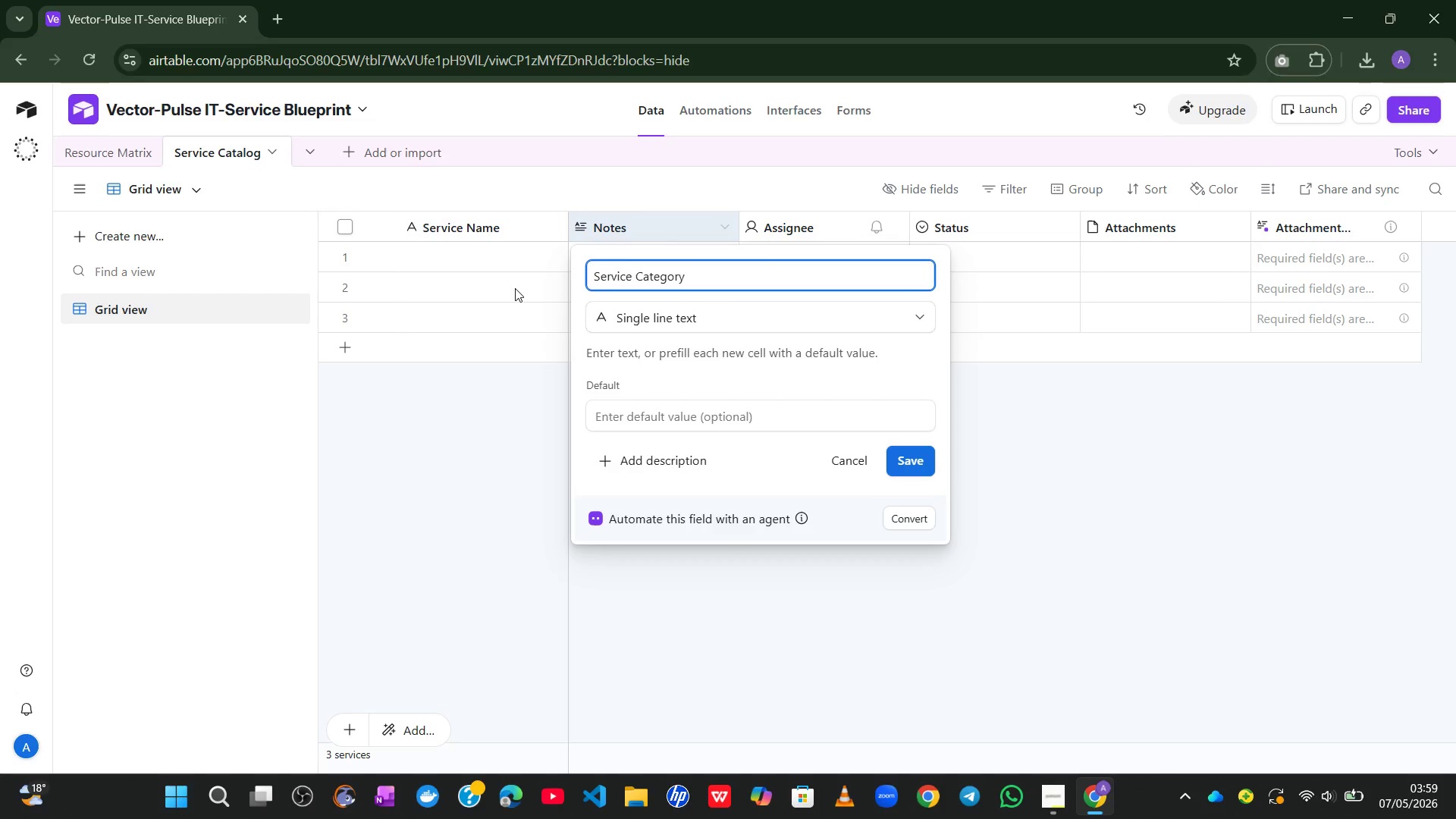 
left_click_drag(start_coordinate=[953, 465], to_coordinate=[920, 470])
 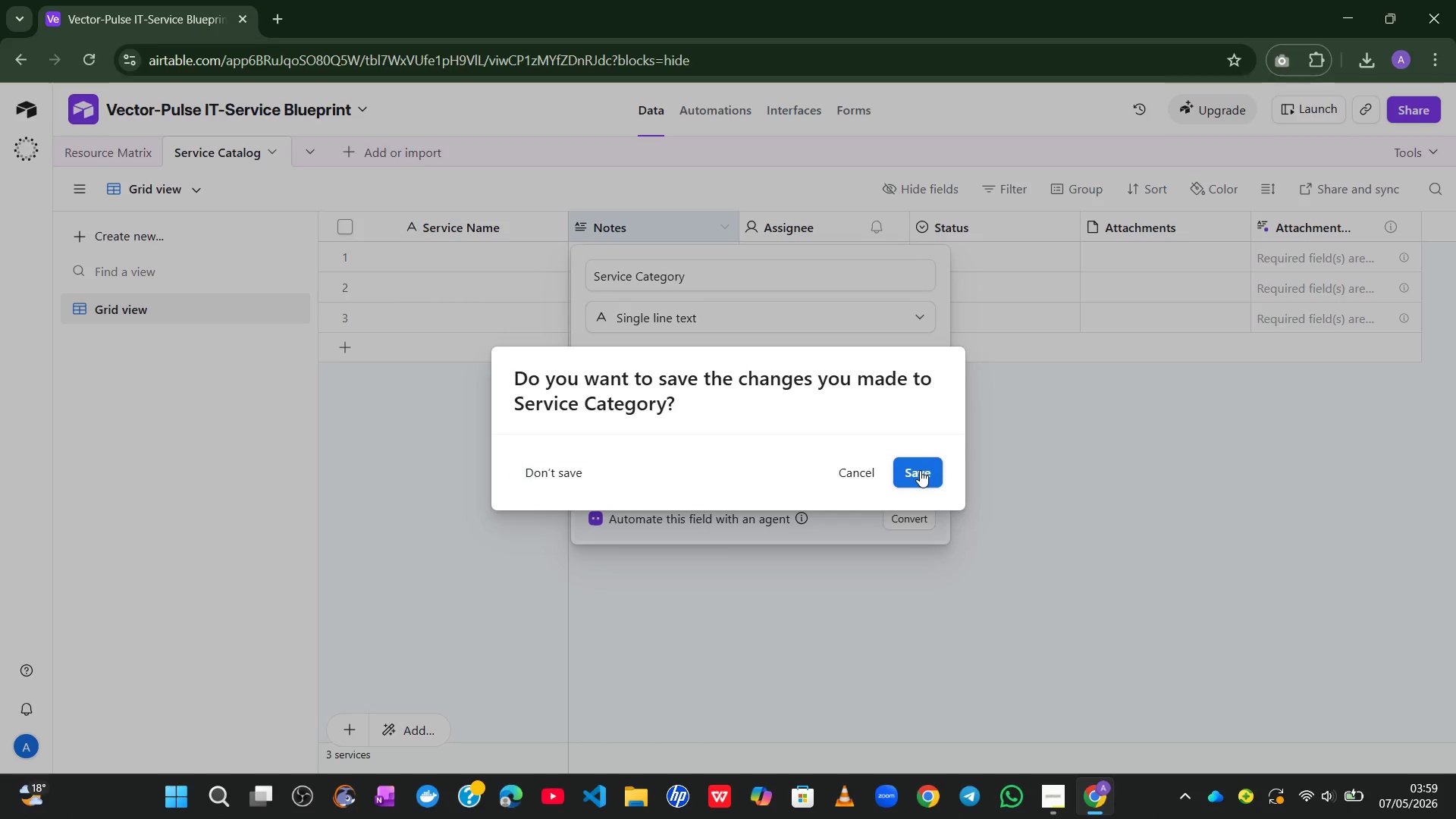 
left_click([920, 470])
 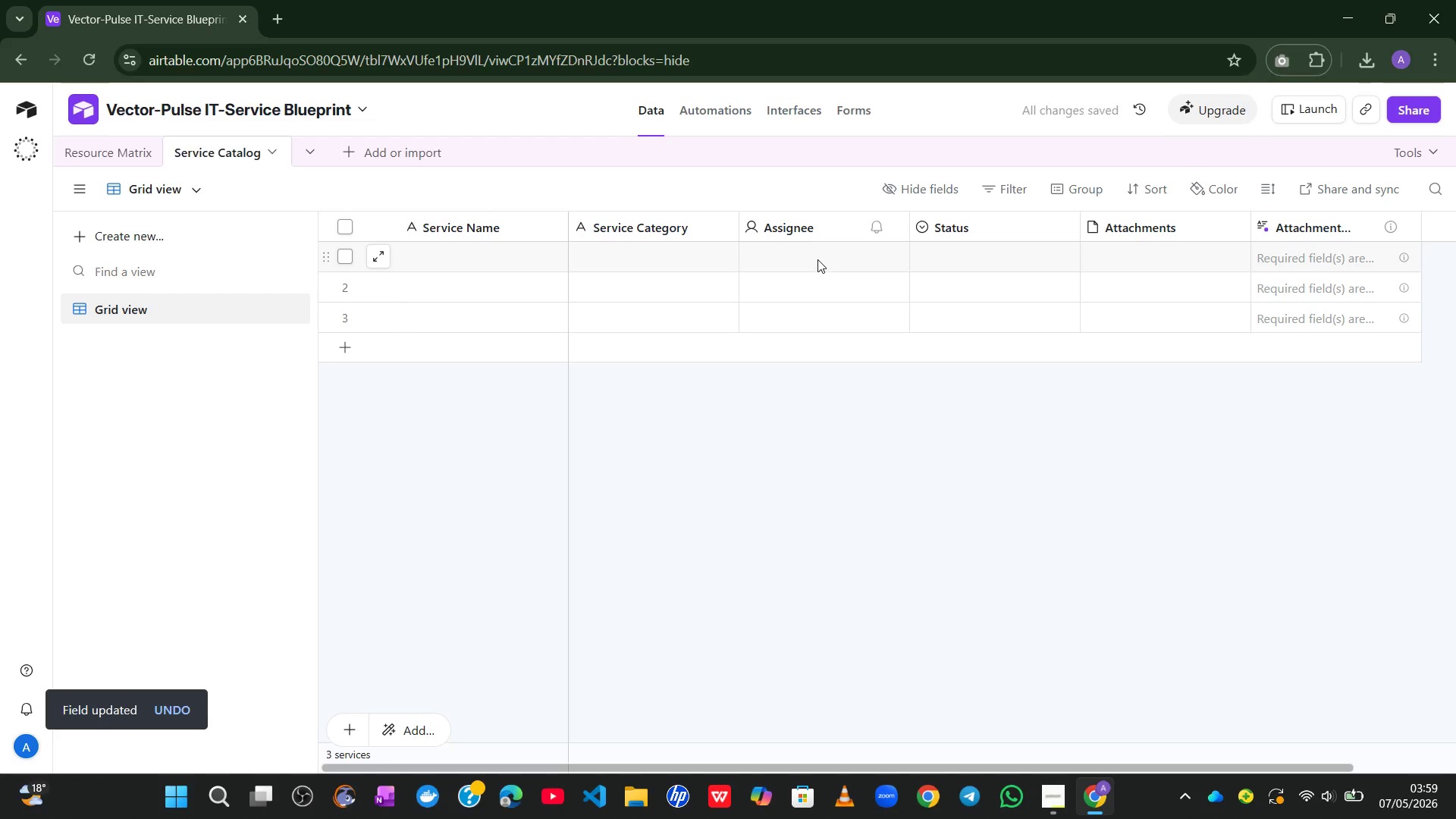 
double_click([821, 226])
 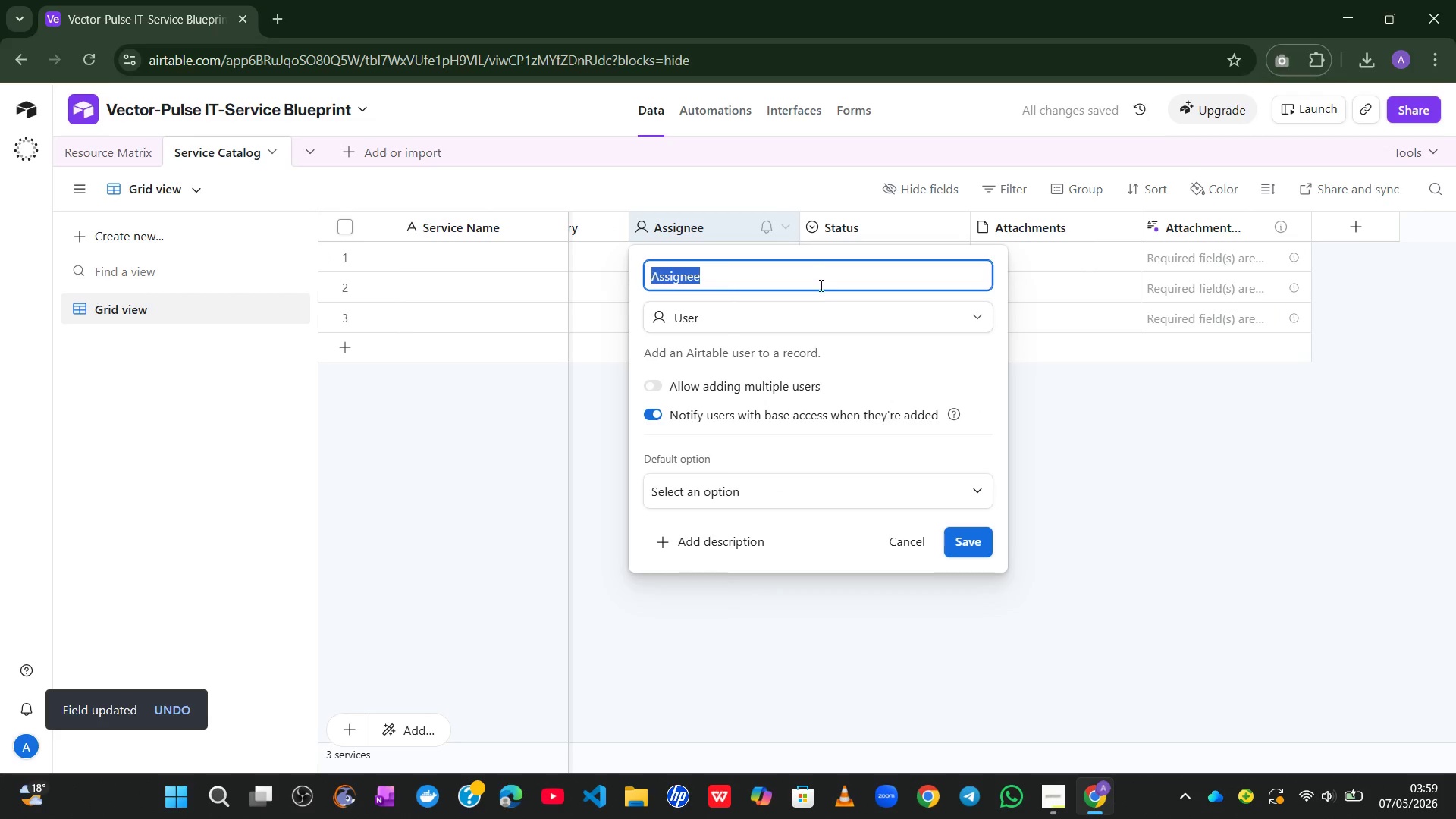 
left_click([807, 327])
 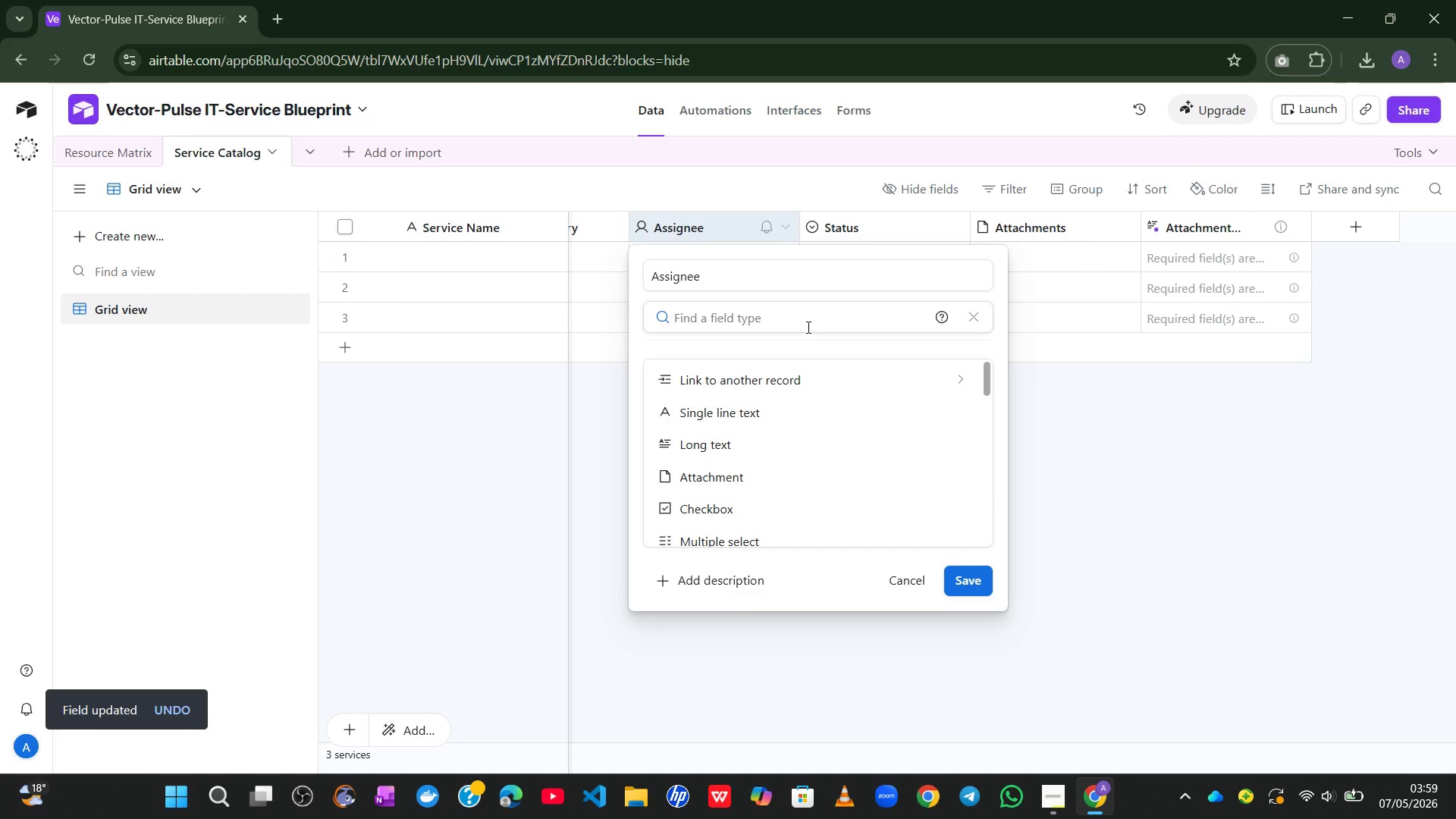 
left_click([759, 435])
 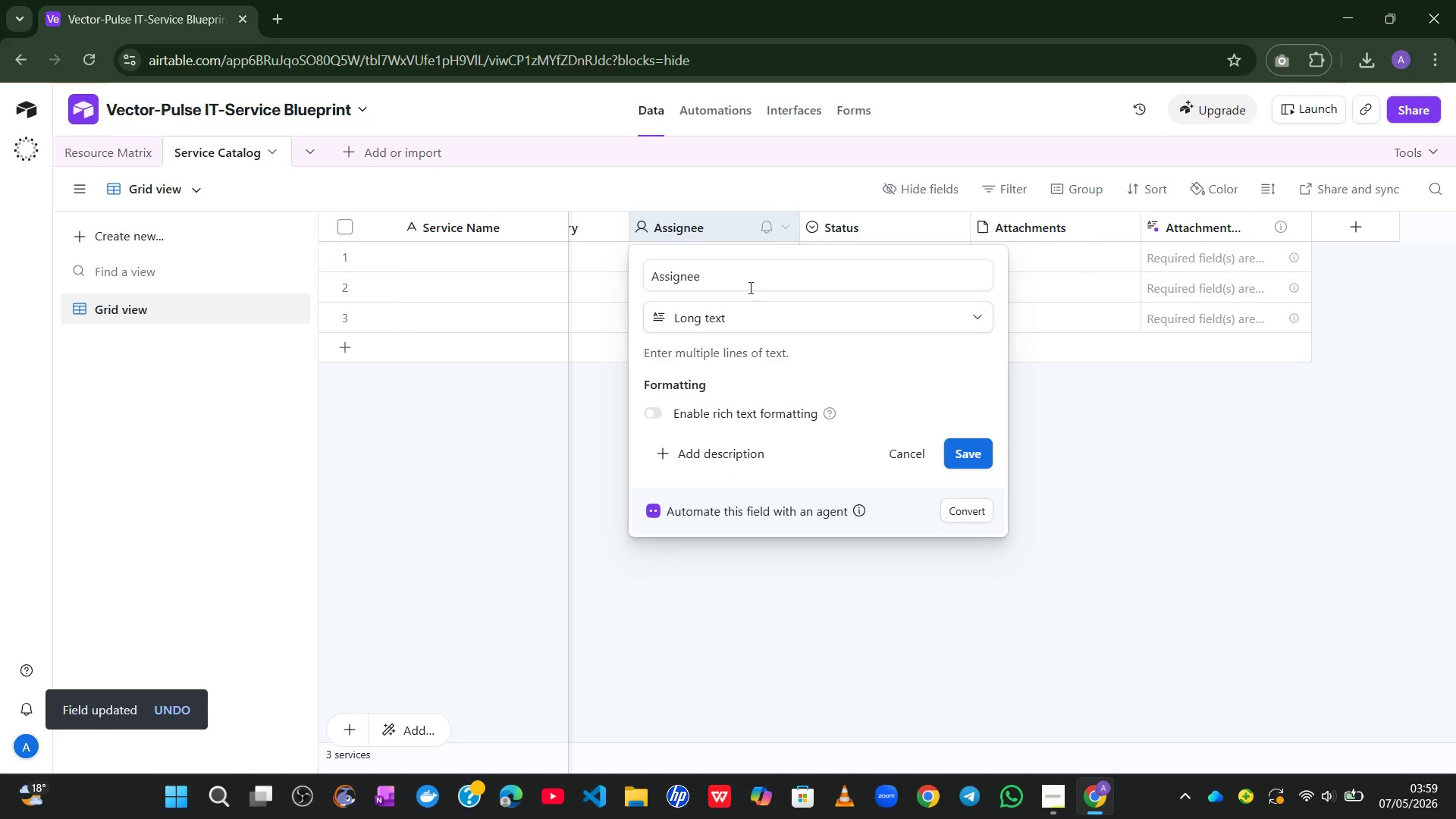 
left_click([745, 282])
 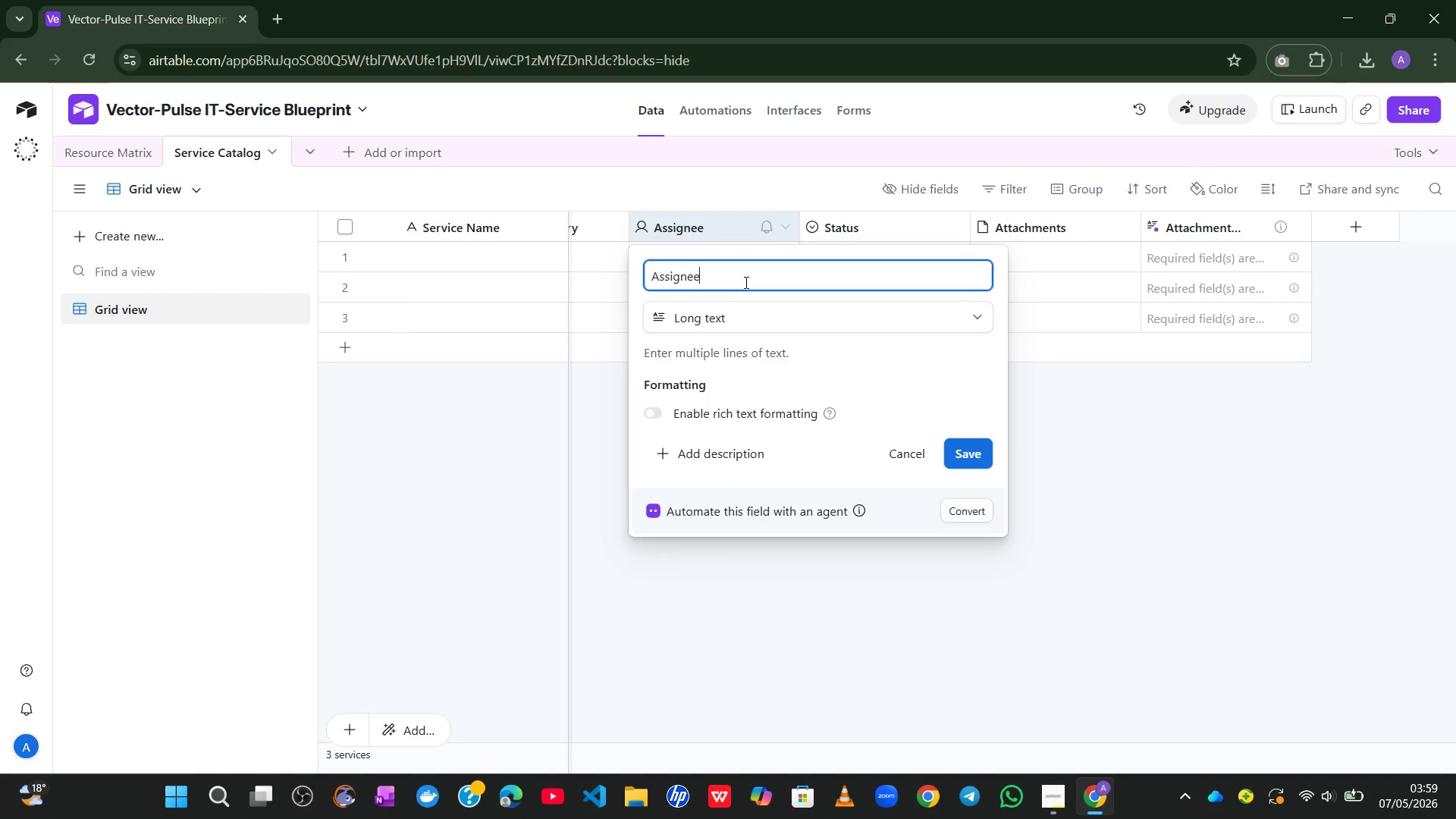 
key(Control+A)
 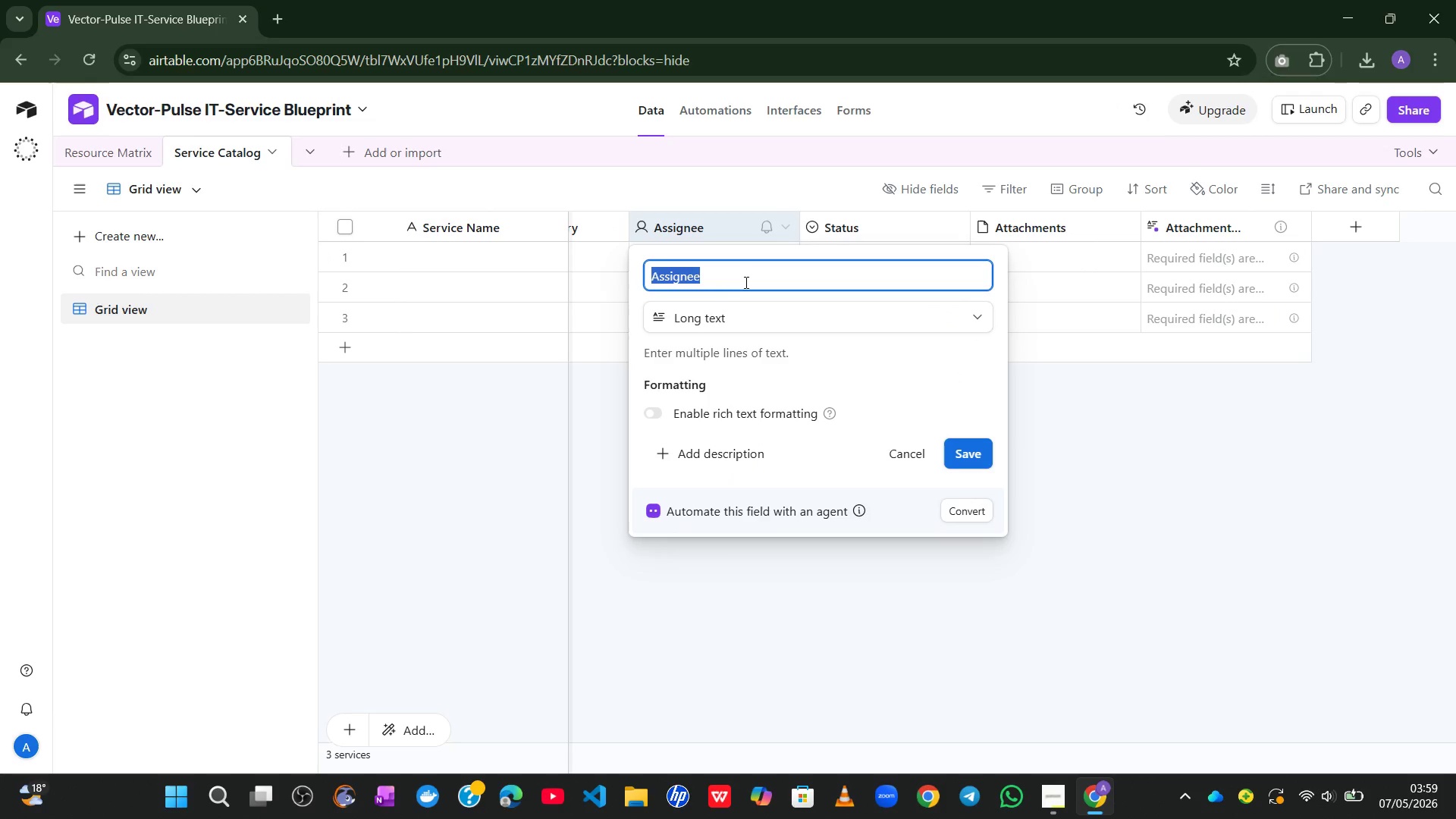 
type(Service Description)
 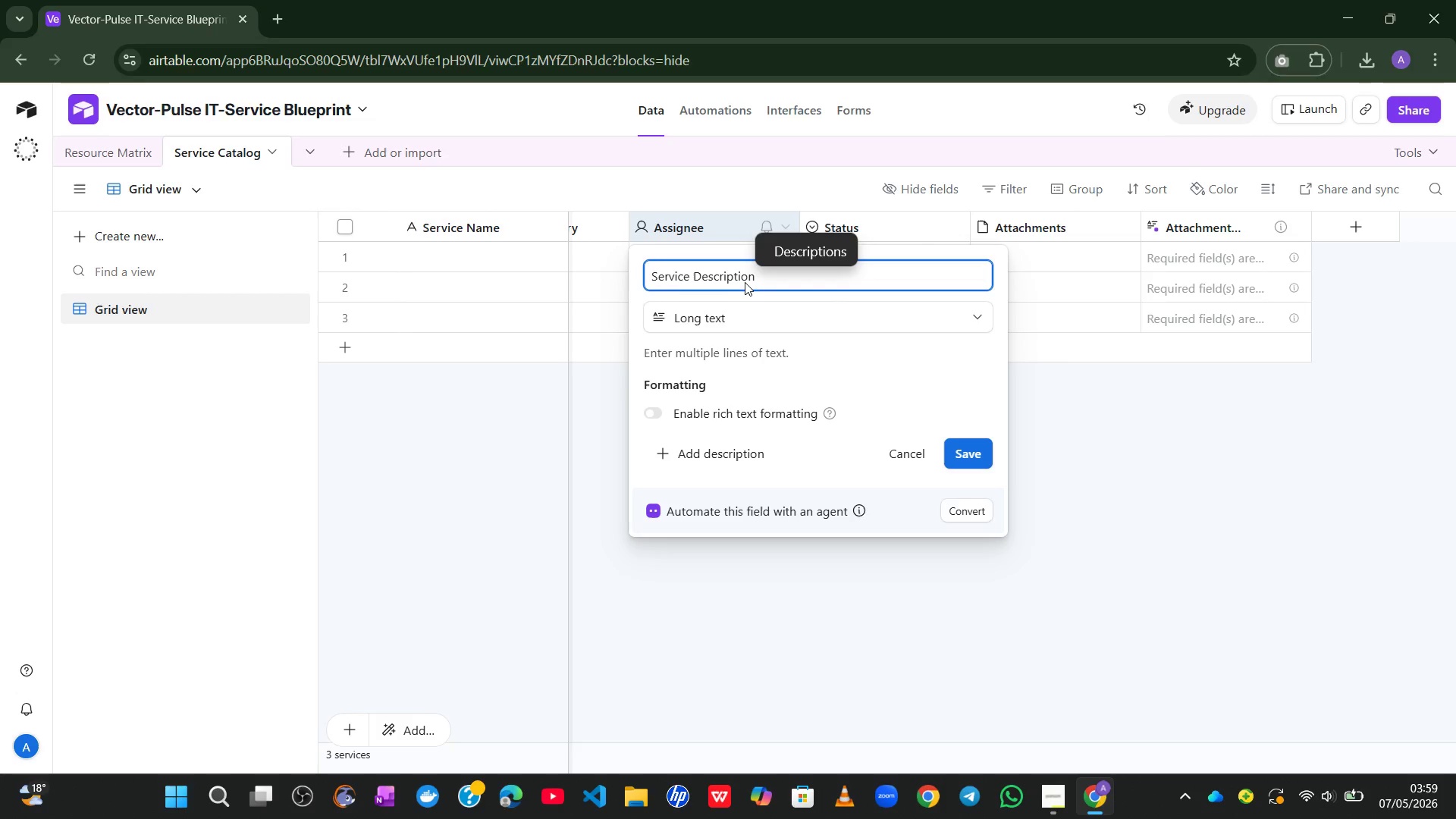 
left_click([956, 446])
 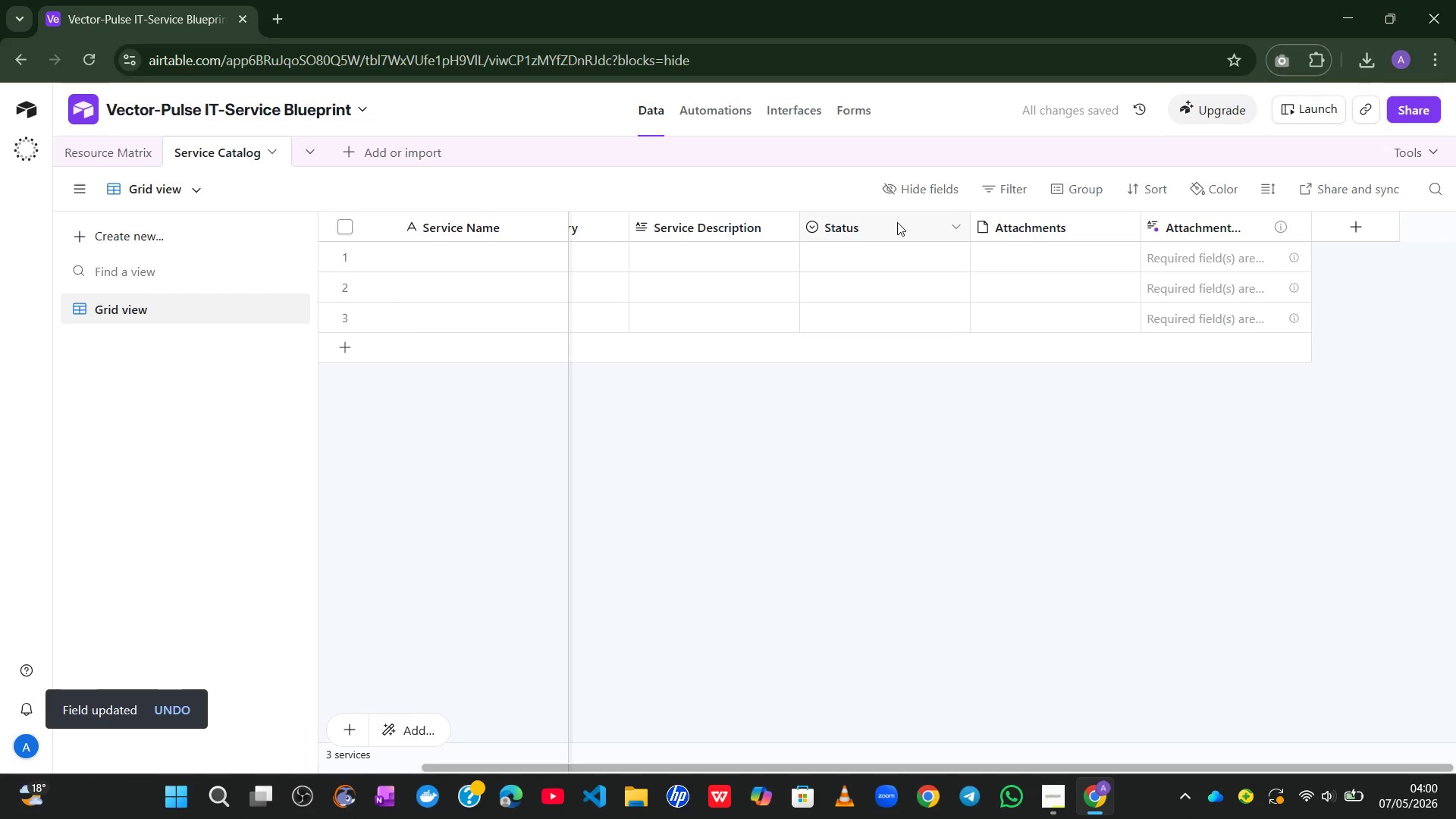 
double_click([881, 225])
 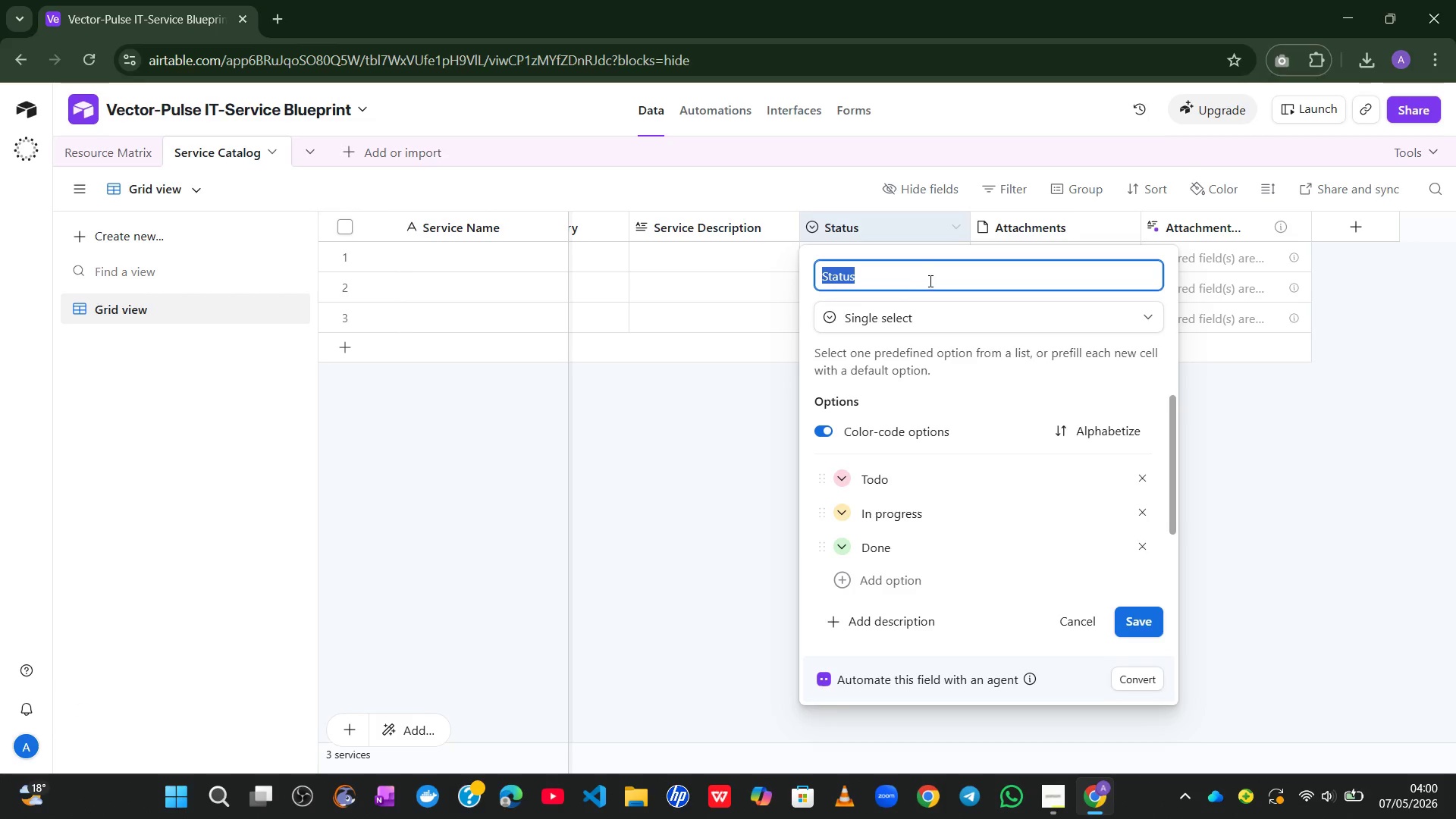 
wait(7.11)
 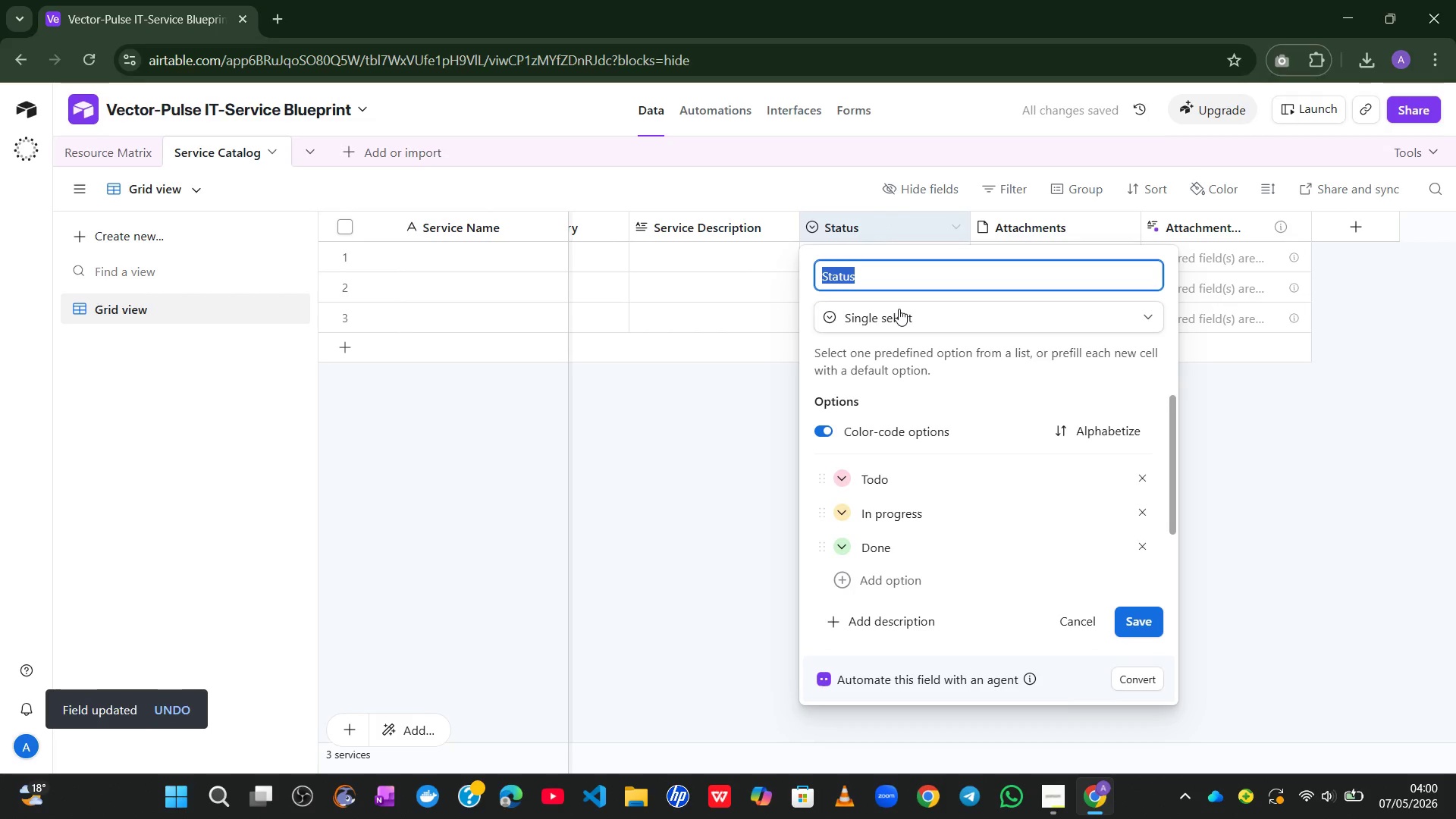 
type(Default Lead Tier)
 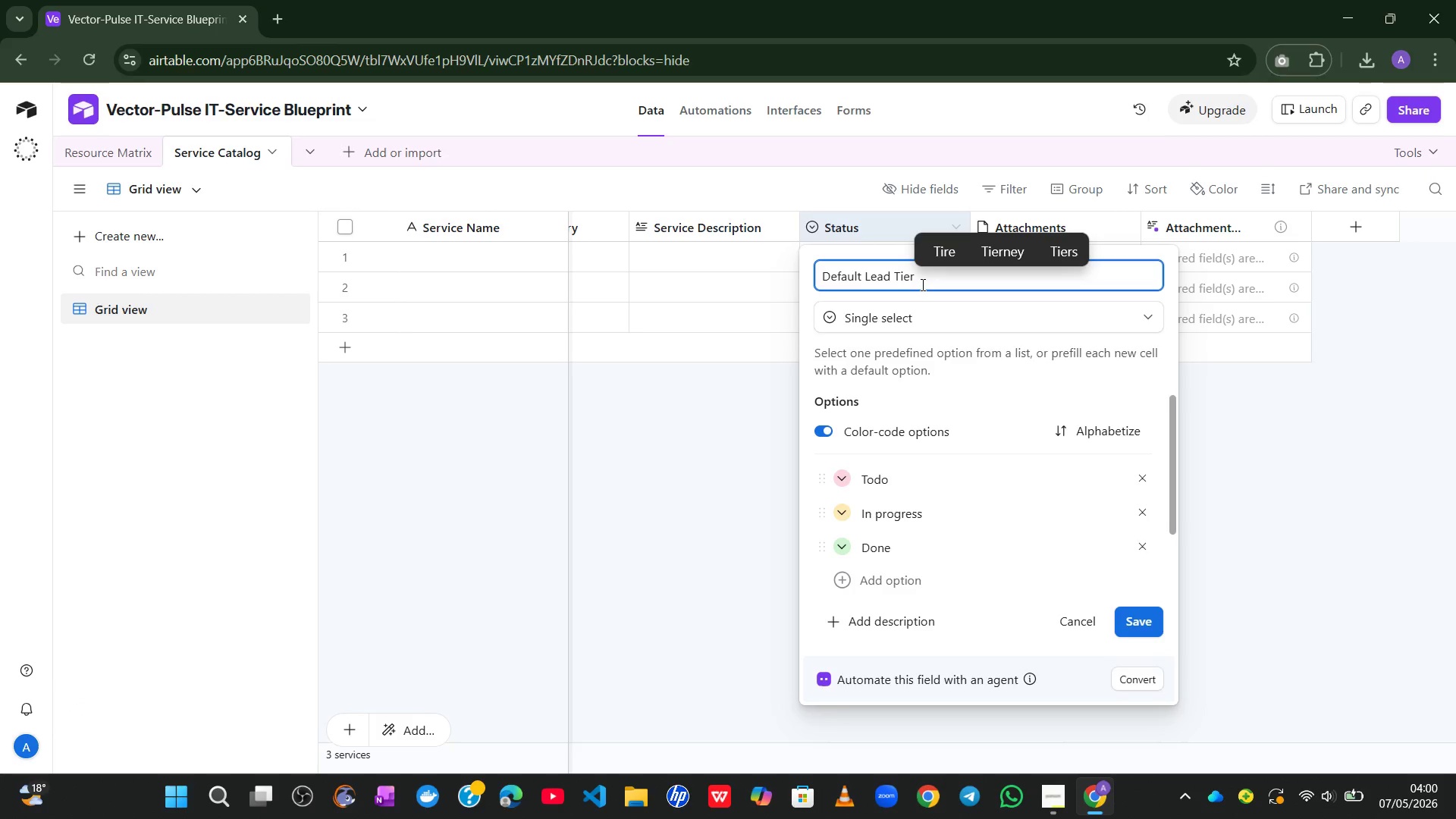 
left_click([1141, 479])
 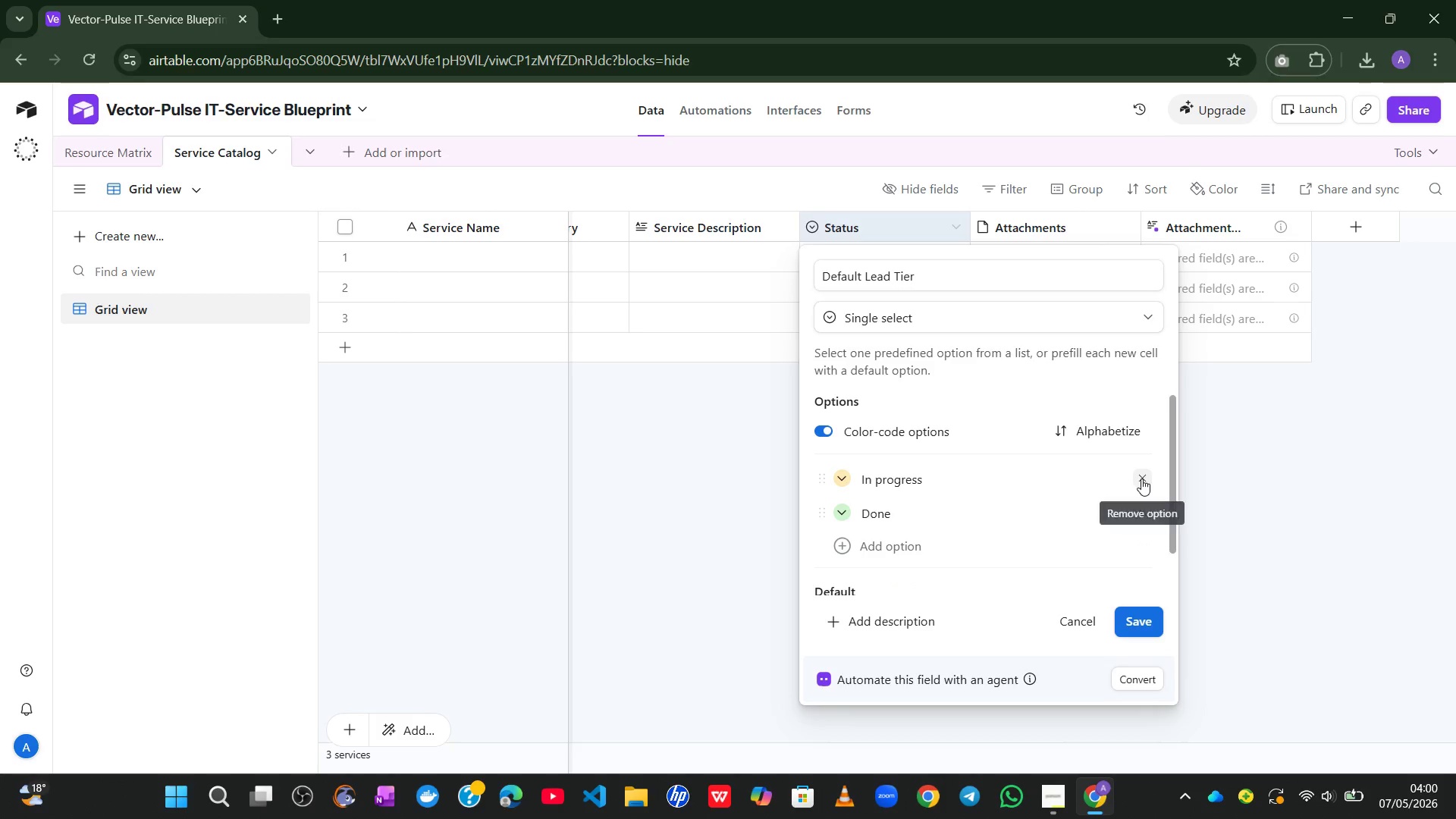 
left_click([1141, 479])
 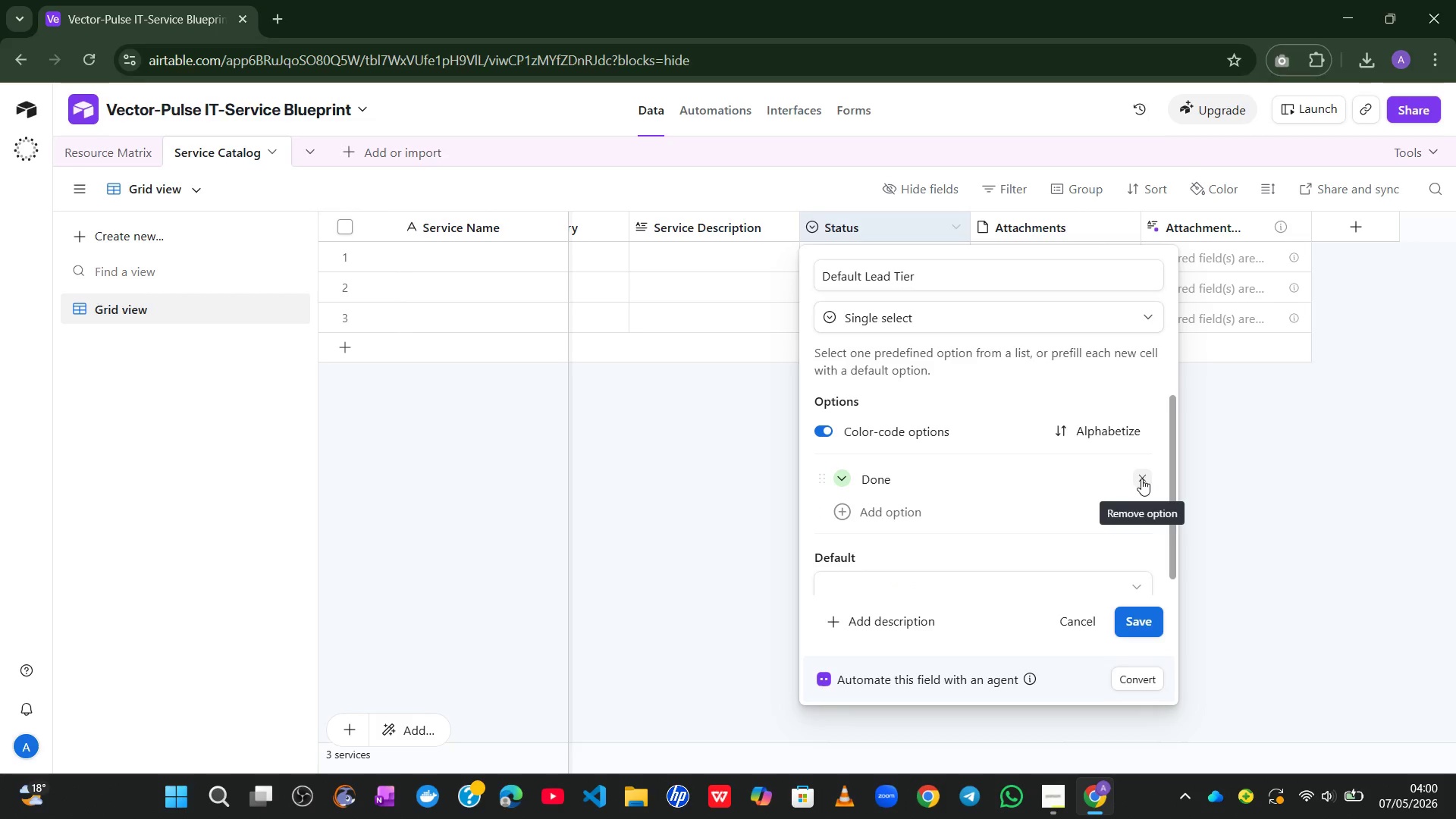 
left_click([1141, 479])
 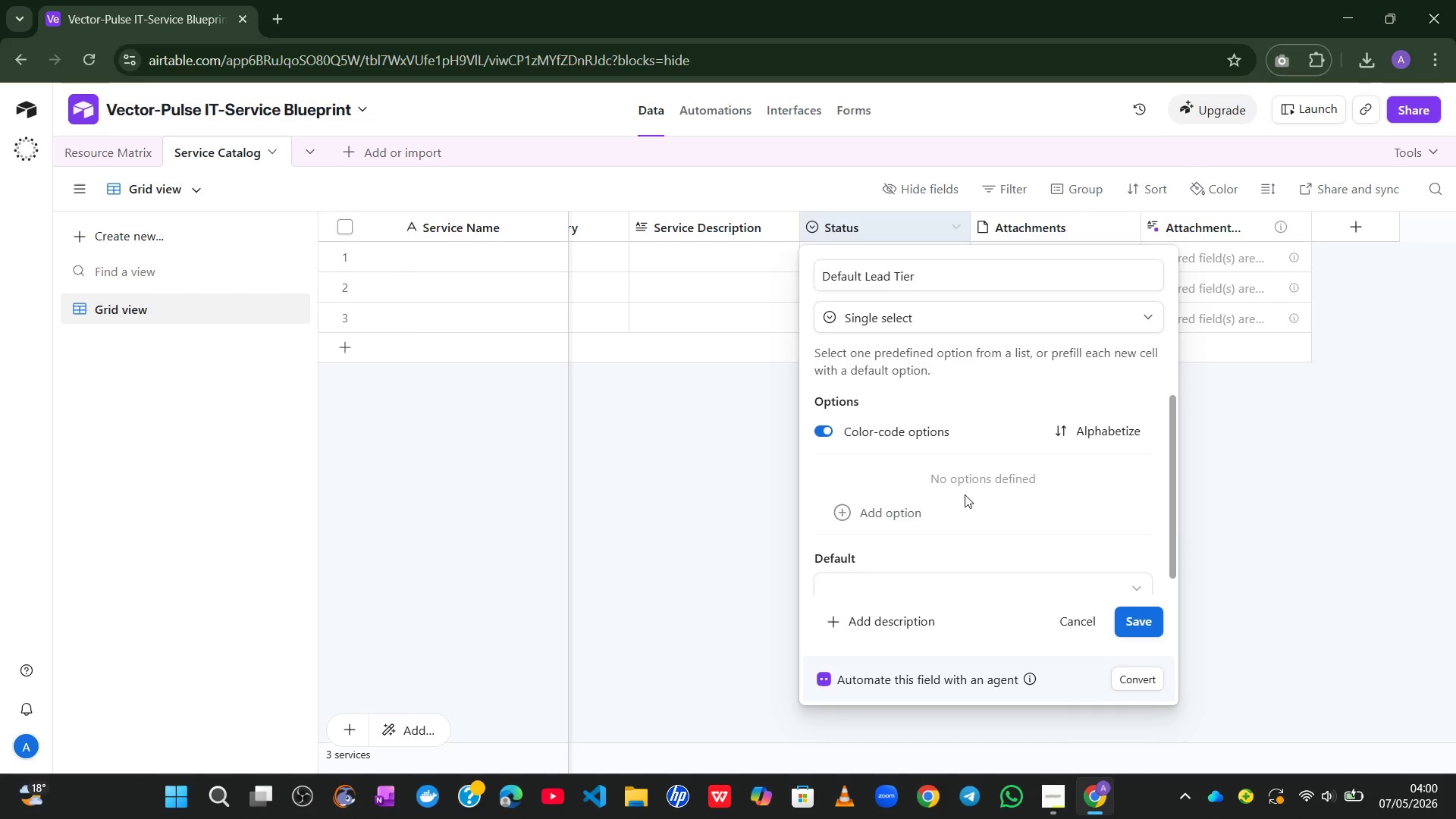 
left_click([939, 500])
 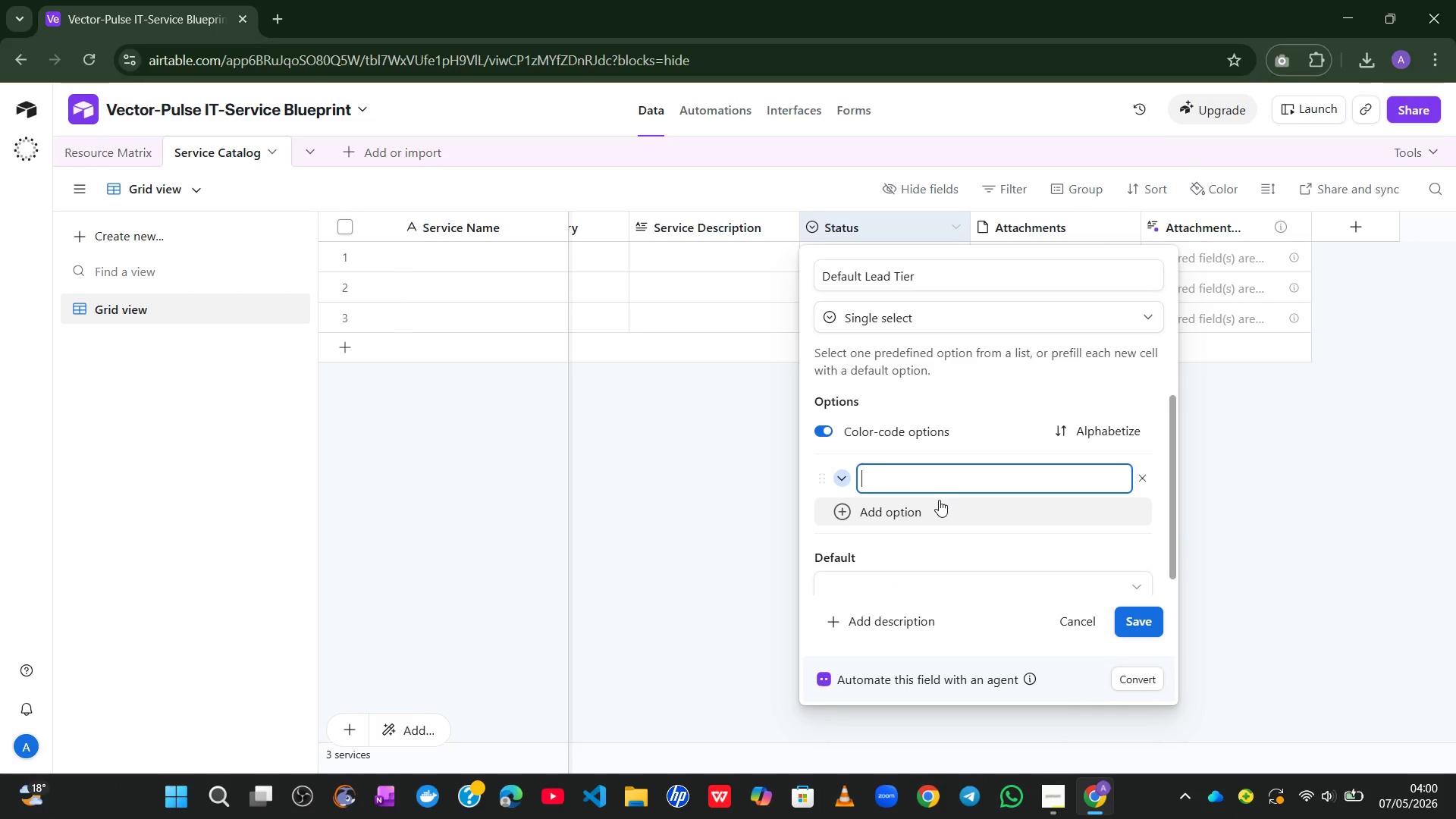 
type(L1)
 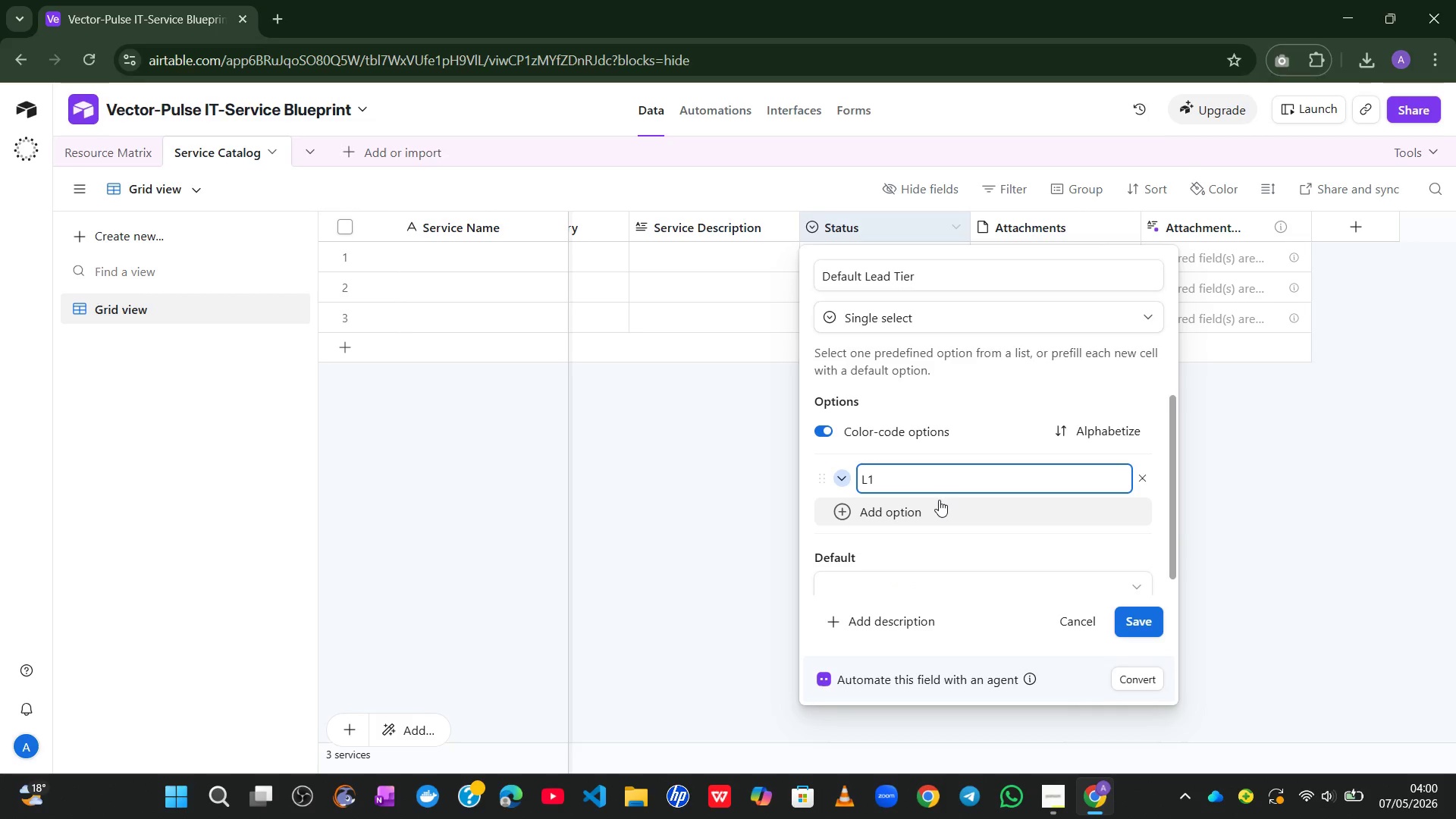 
key(Enter)
 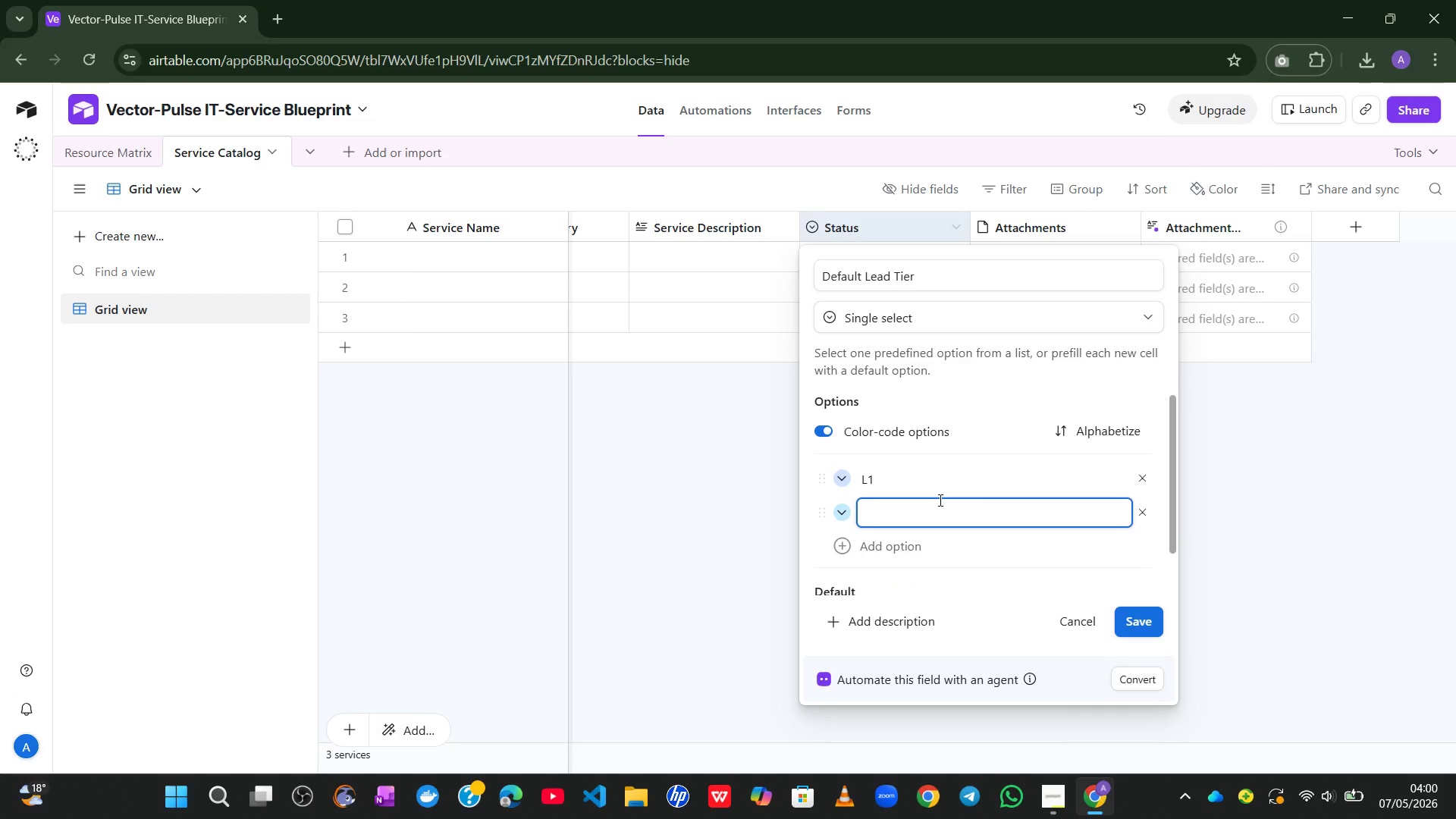 
type(L2)
 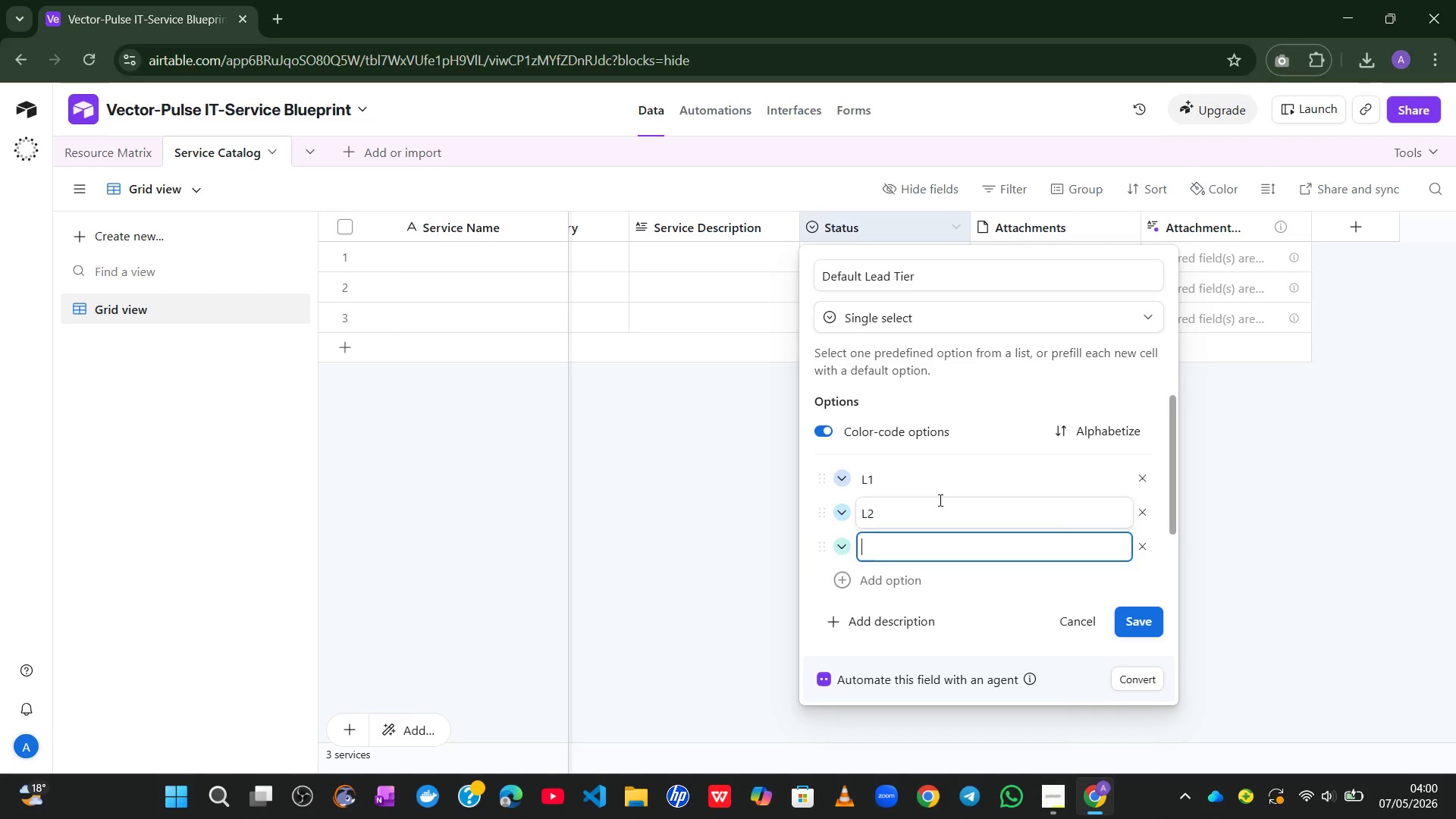 
key(Enter)
 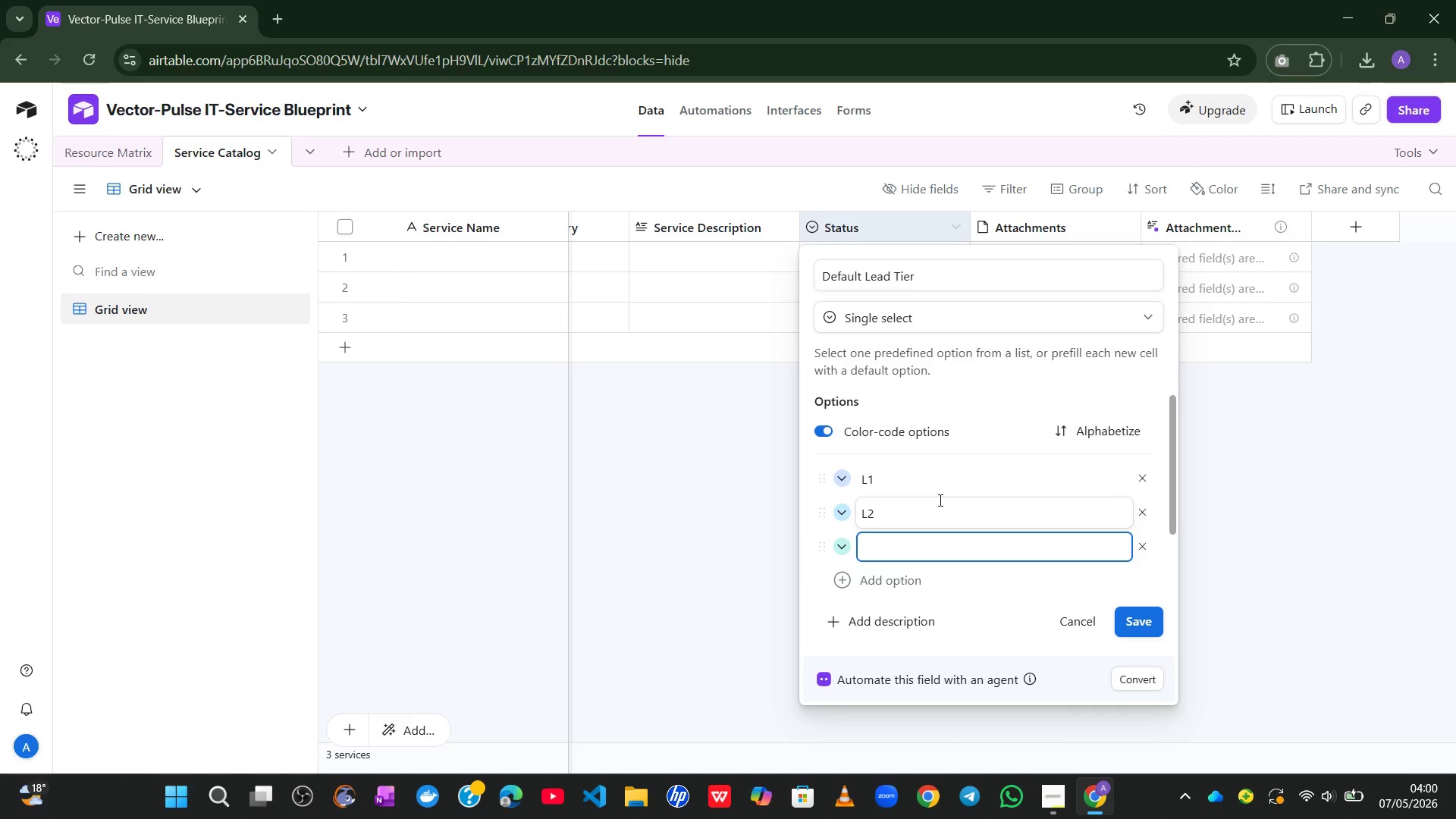 
type(L3)
 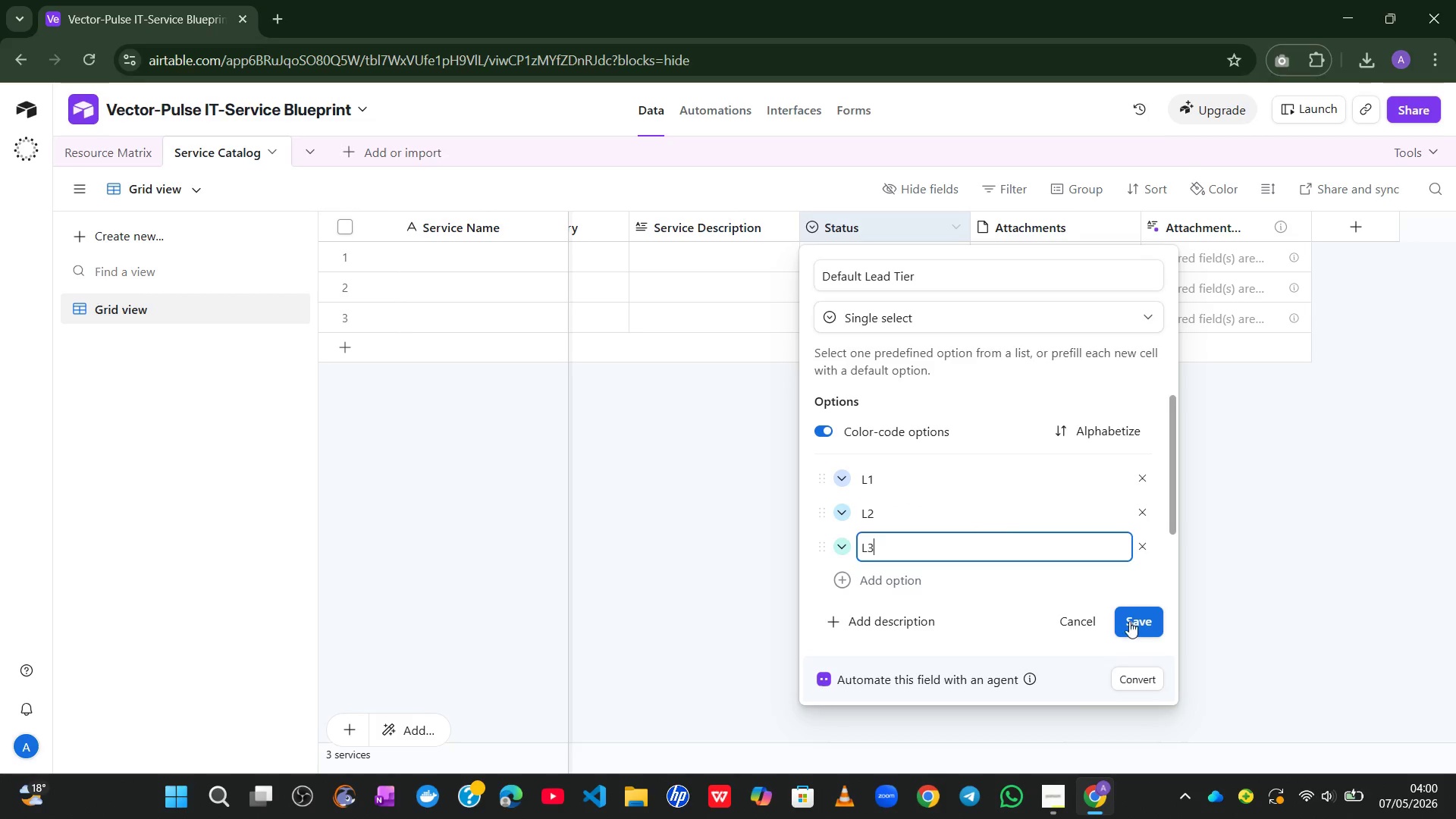 
left_click([1132, 622])
 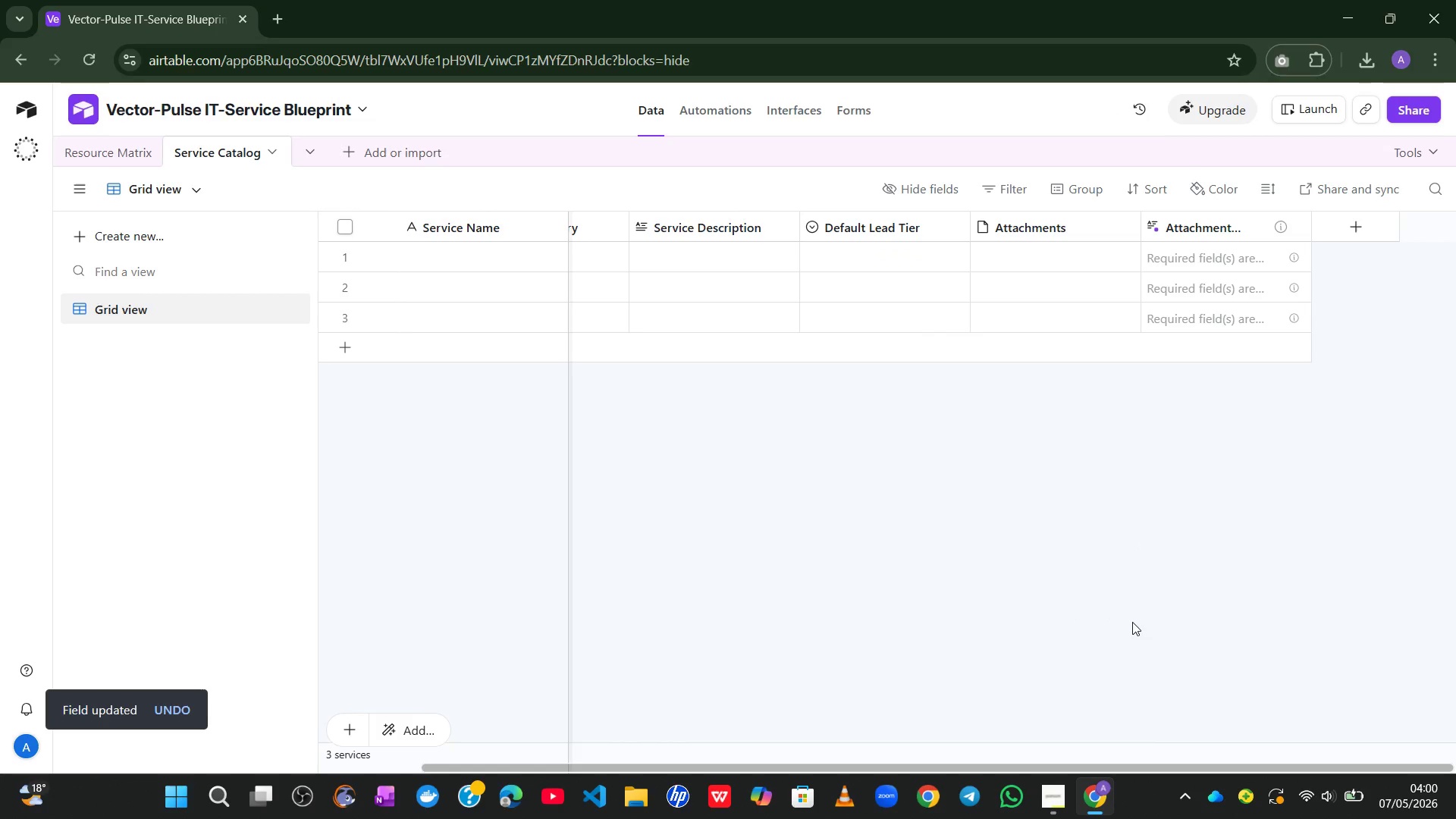 
wait(13.73)
 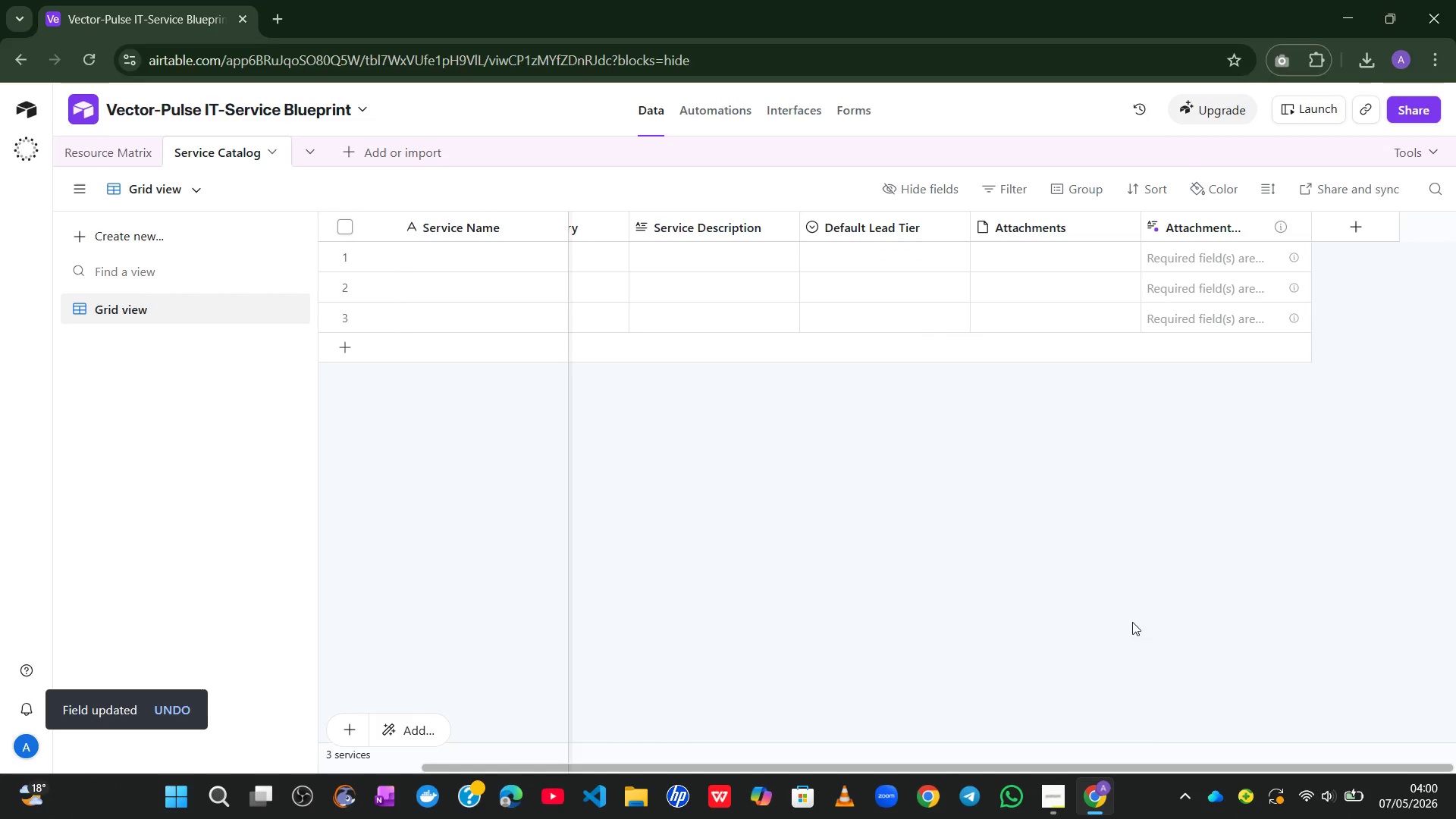 
left_click([425, 261])
 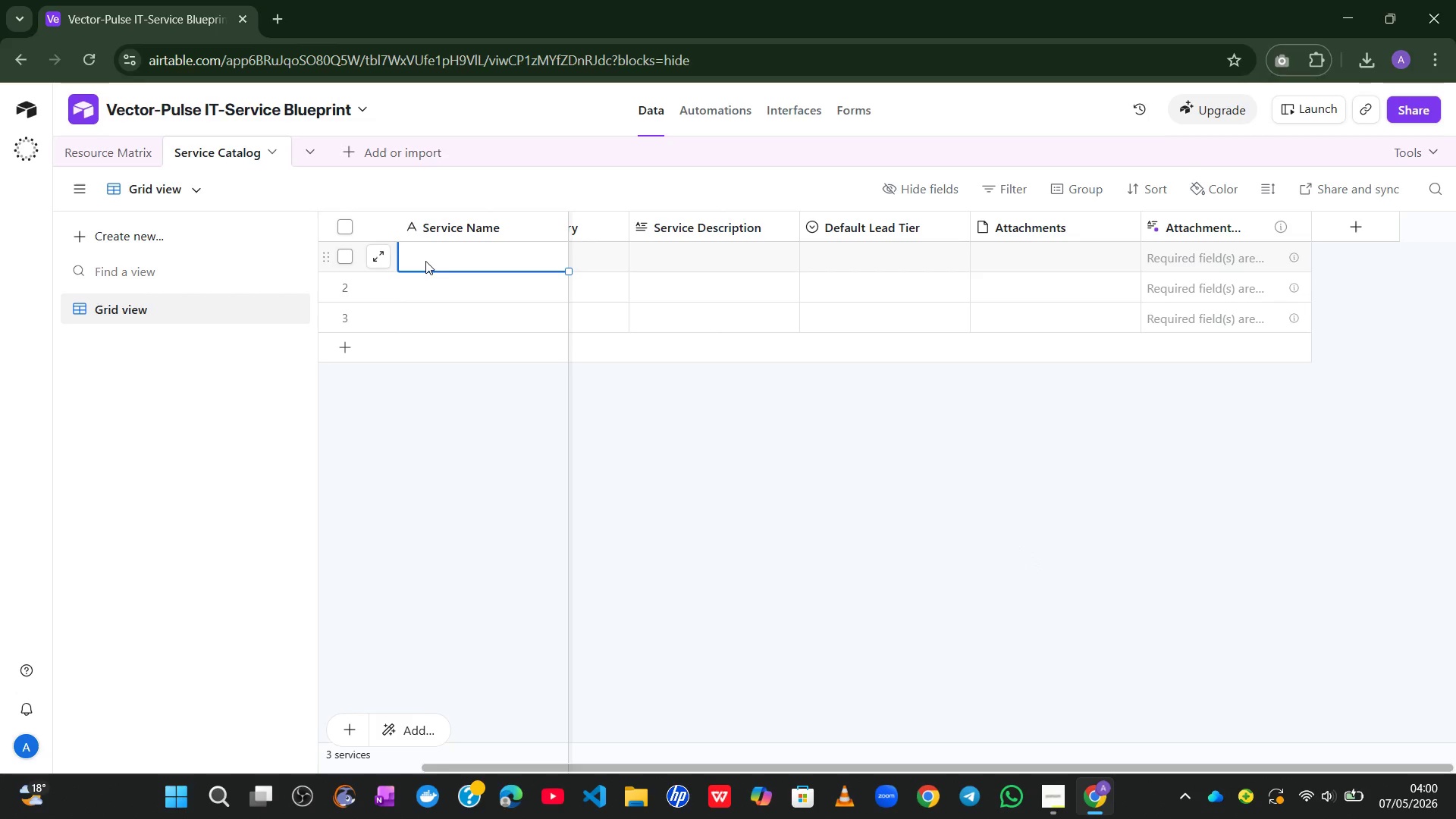 
hold_key(key=ShiftLeft, duration=1.0)
 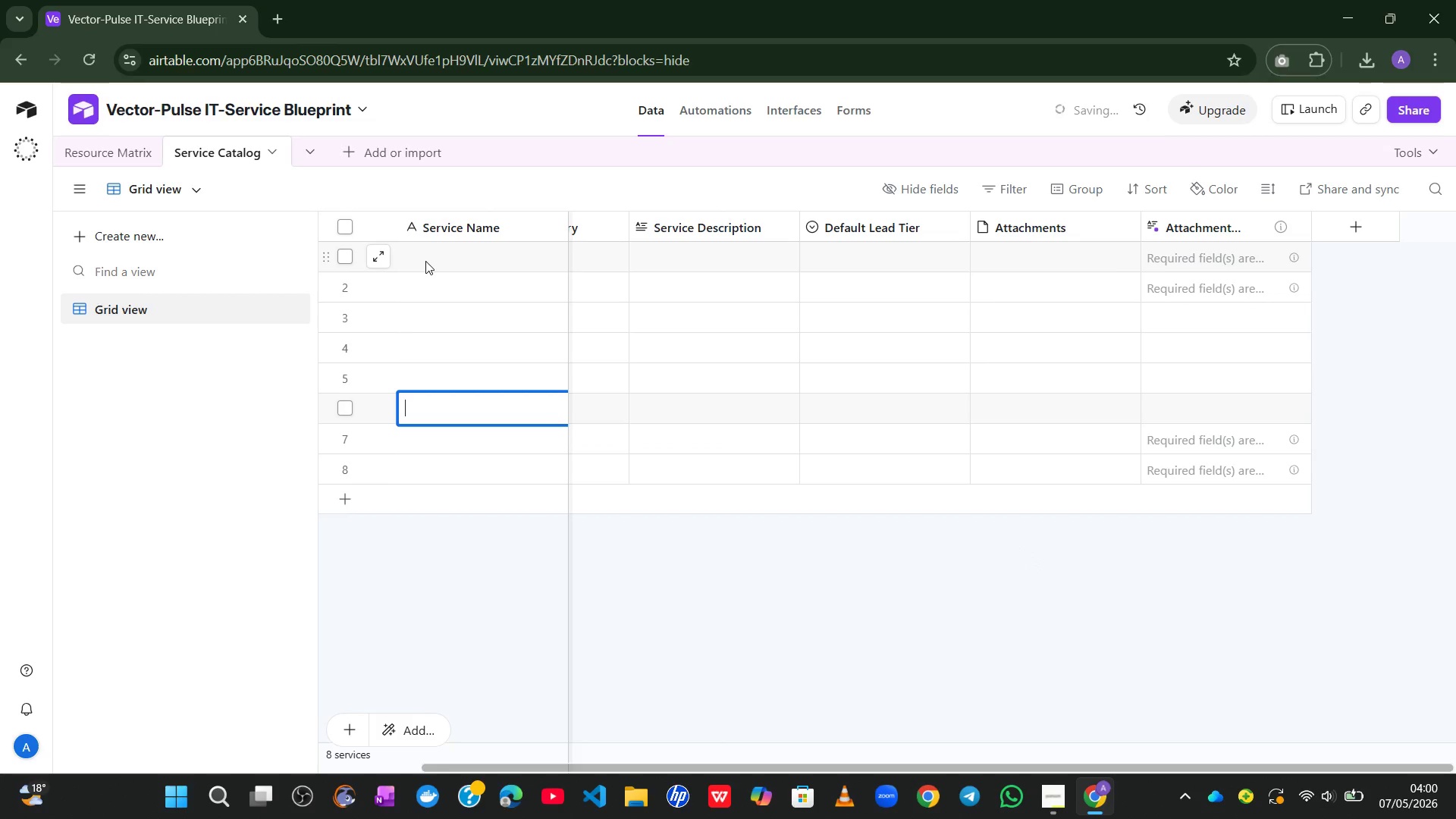 
hold_key(key=Enter, duration=0.61)
 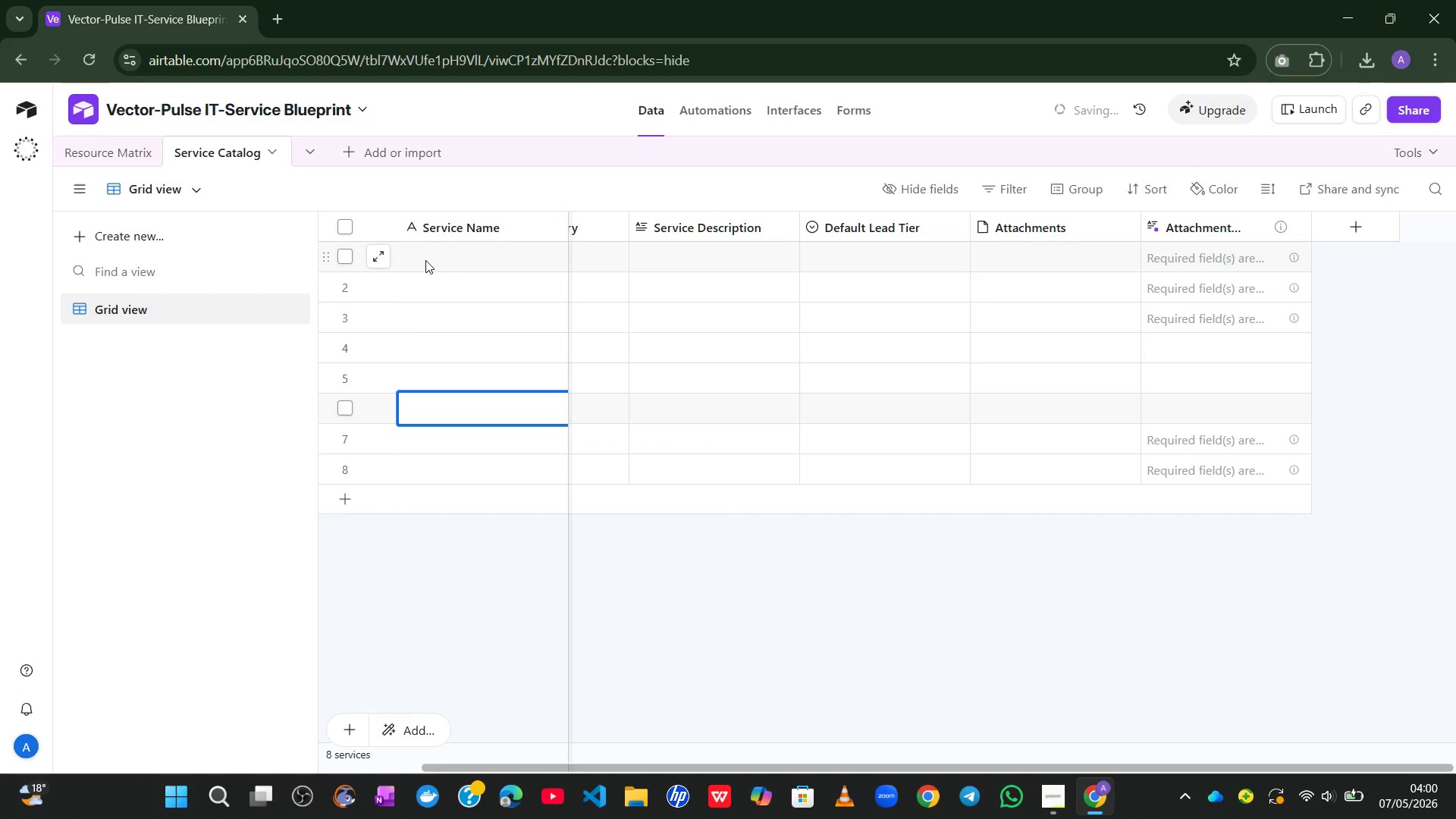 
left_click([417, 266])
 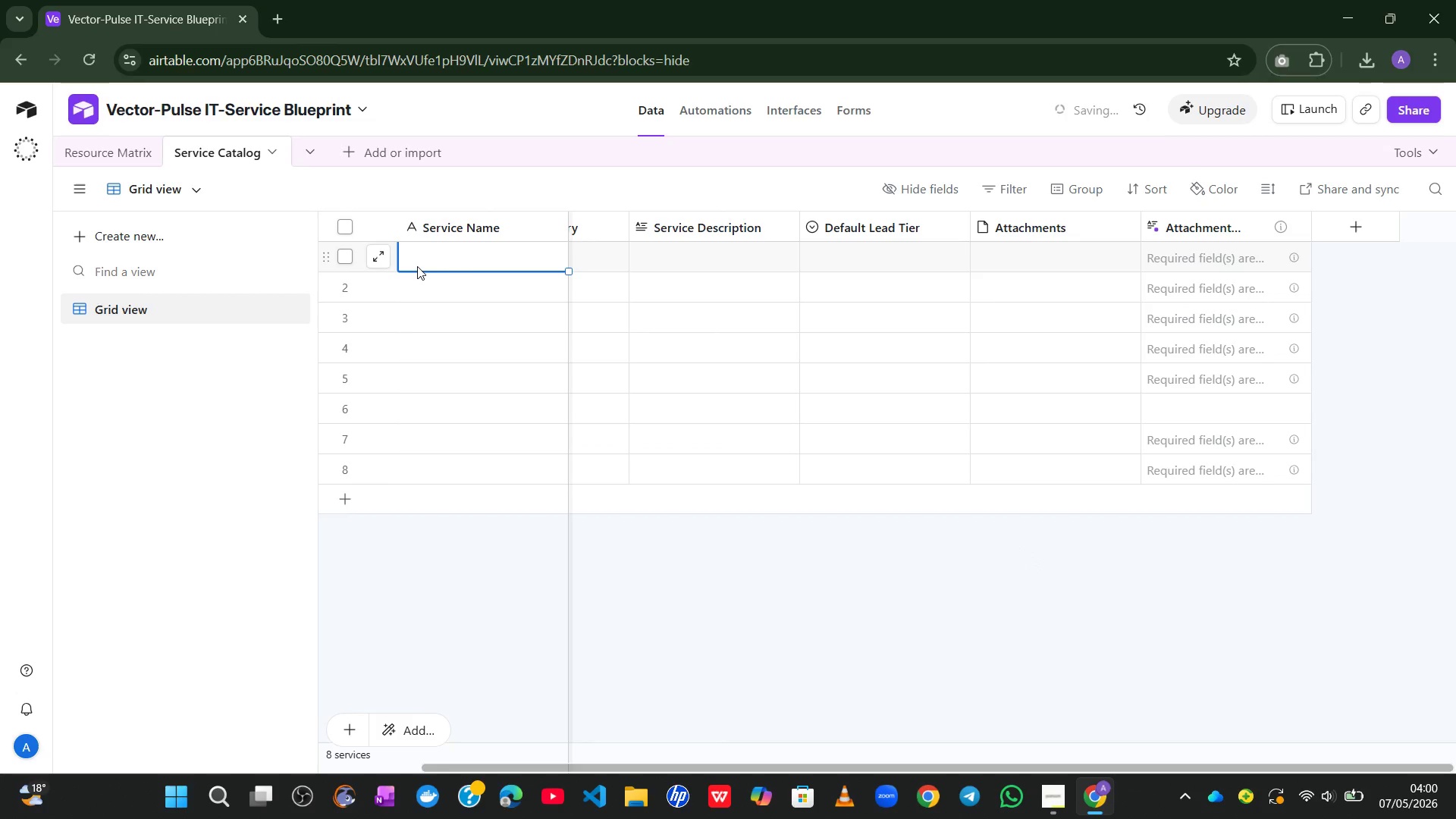 
hold_key(key=ShiftLeft, duration=0.67)
 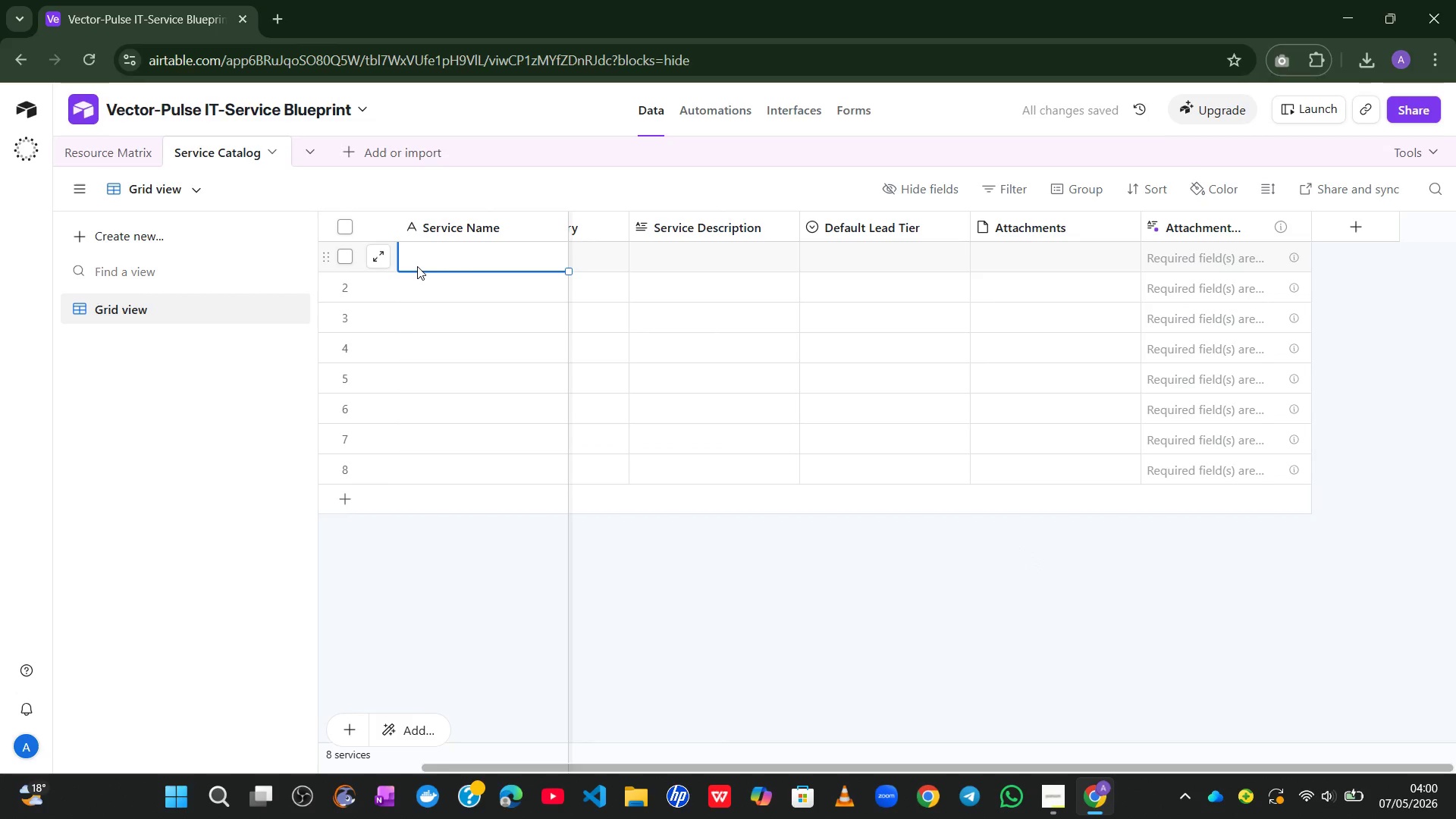 
type(Cloud )
 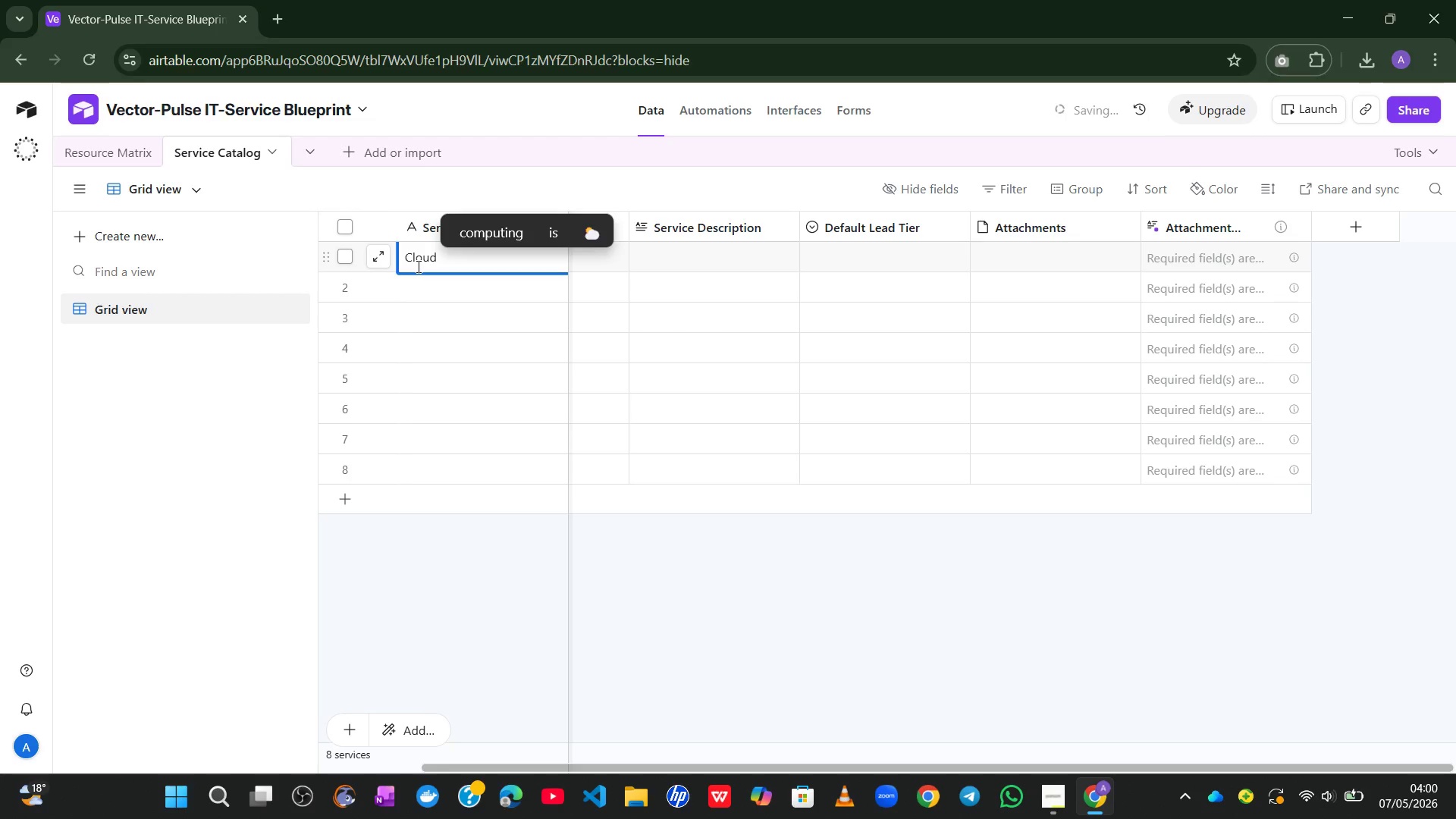 
type(Migration)
 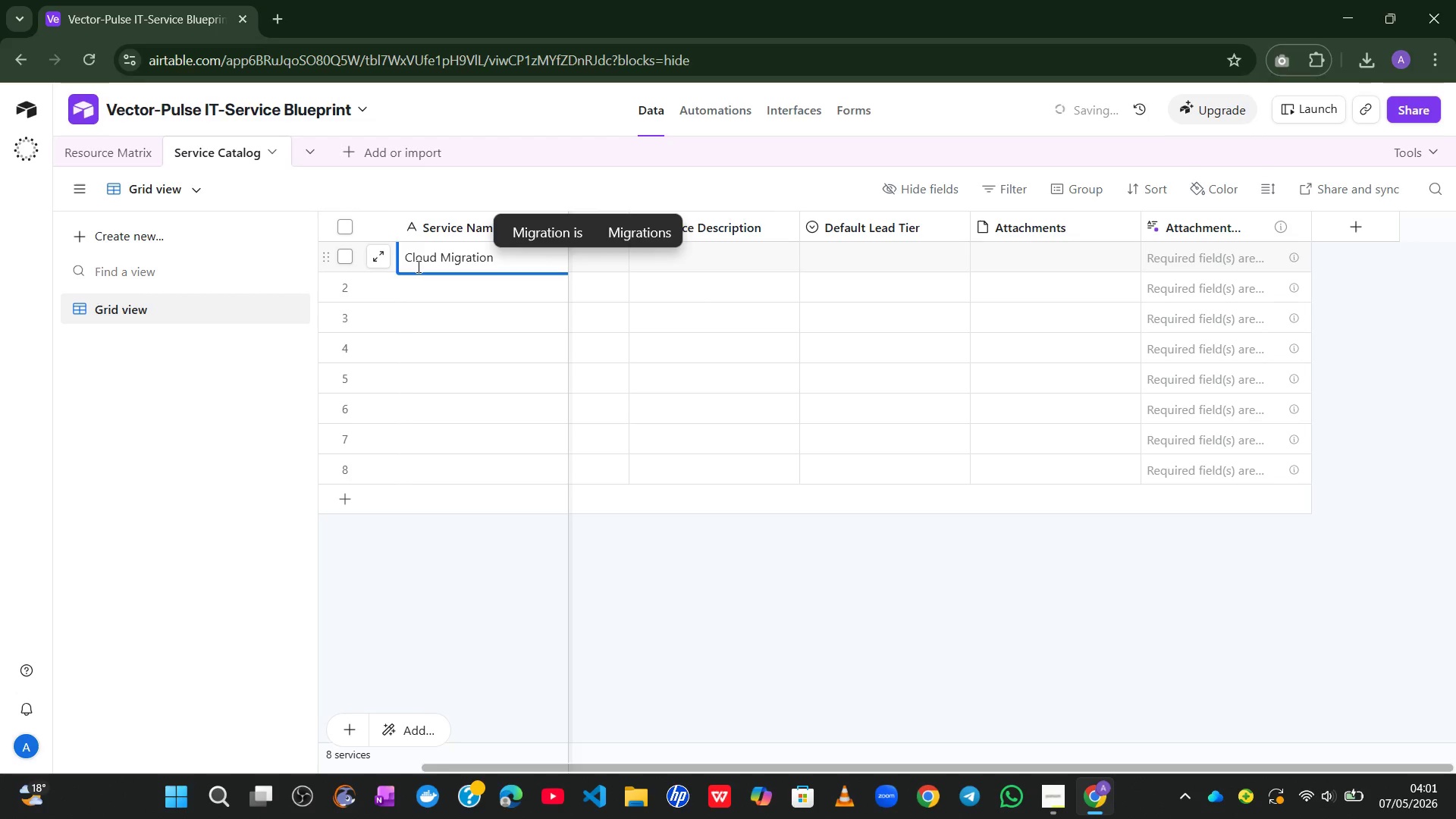 
key(Enter)
 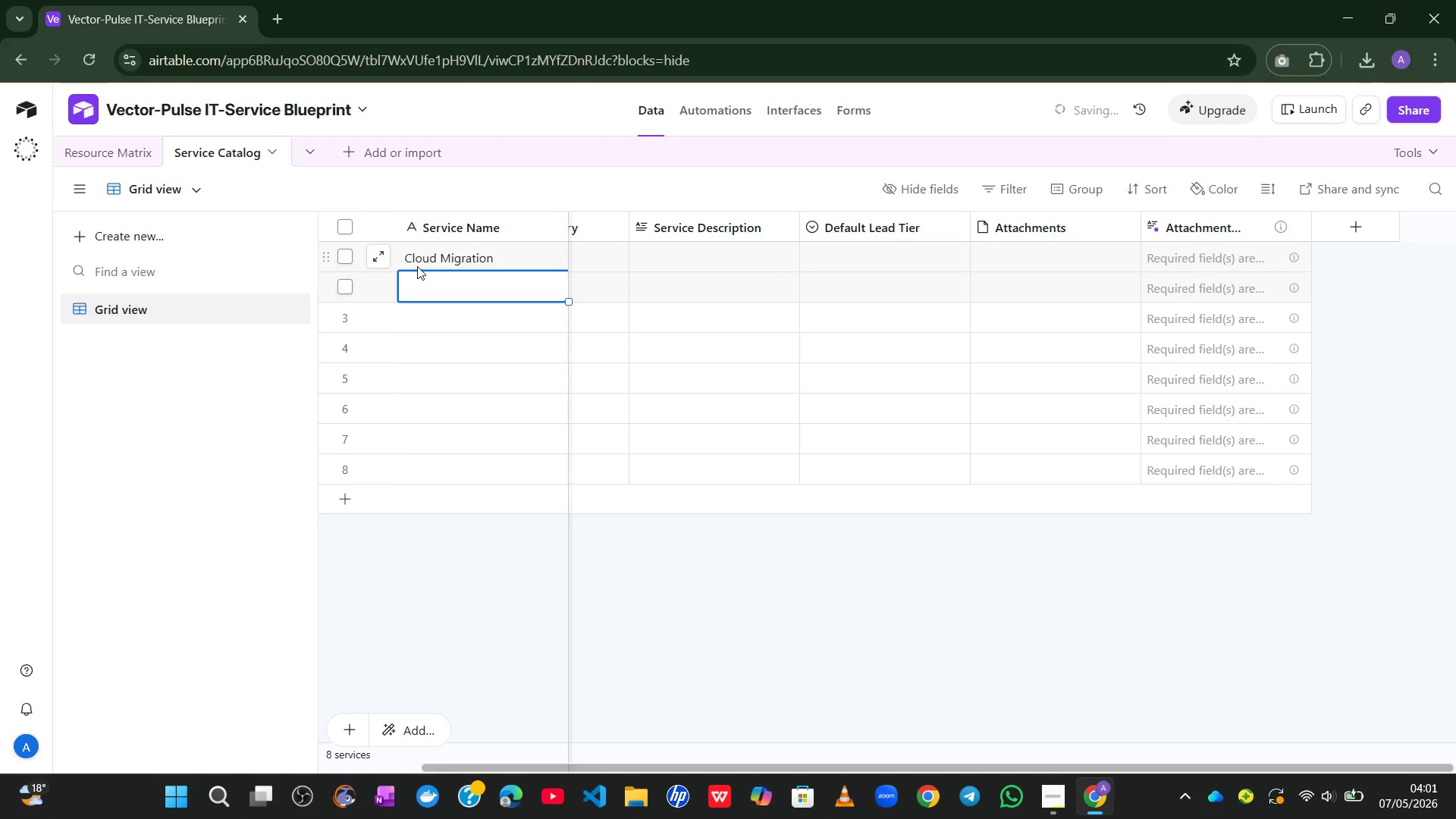 
type(Fi)
 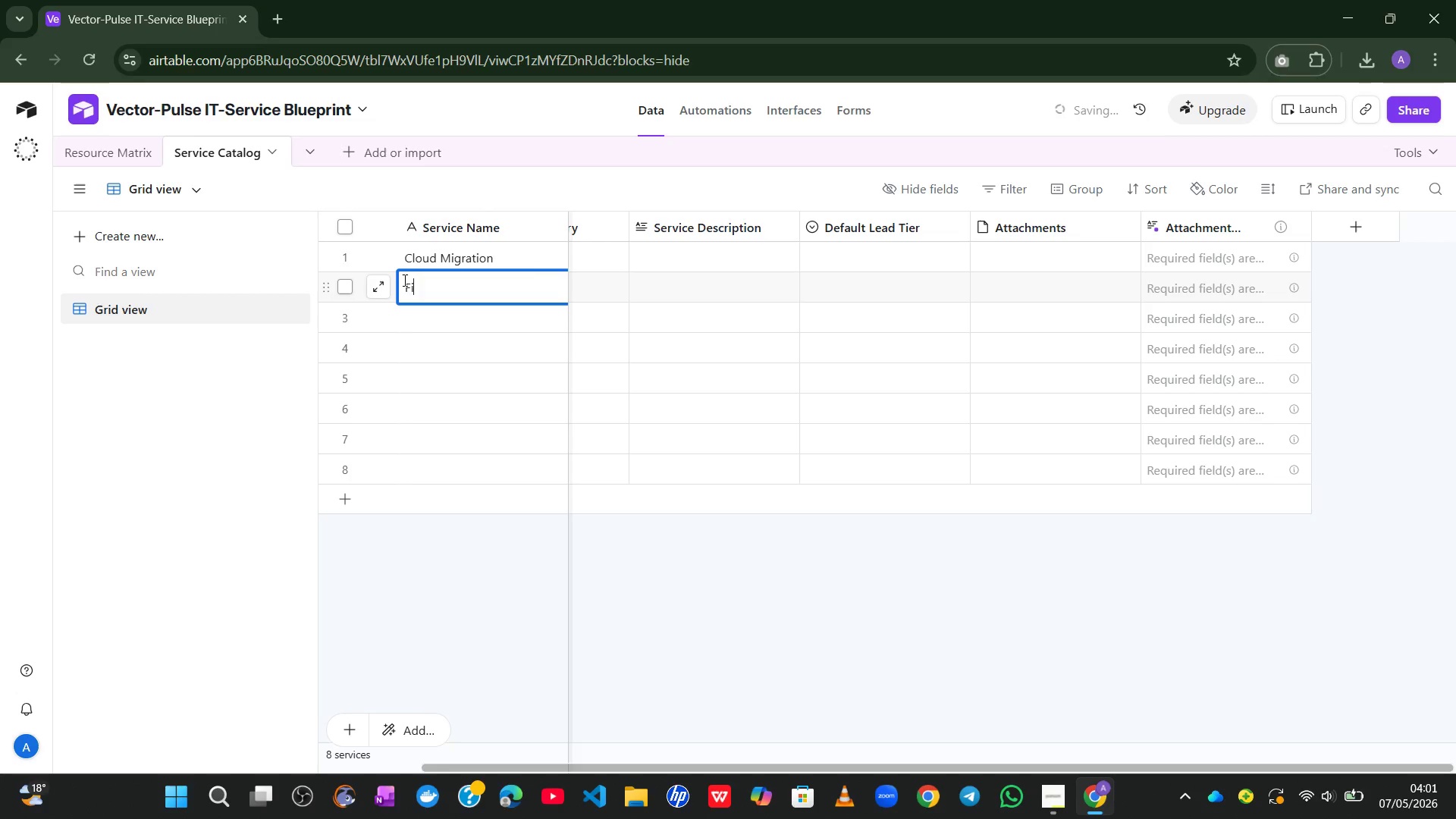 
type(rewall Install)
 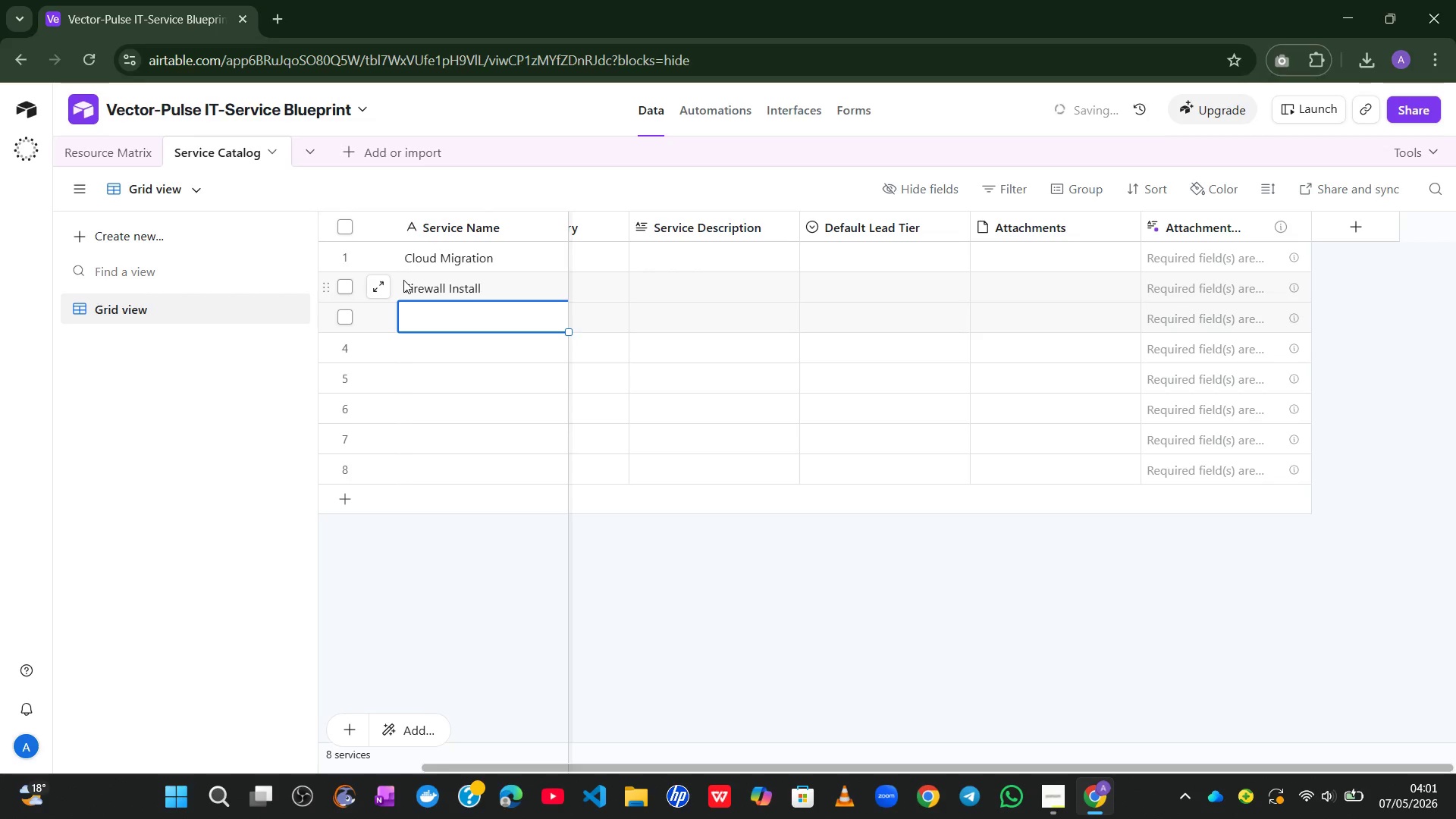 
 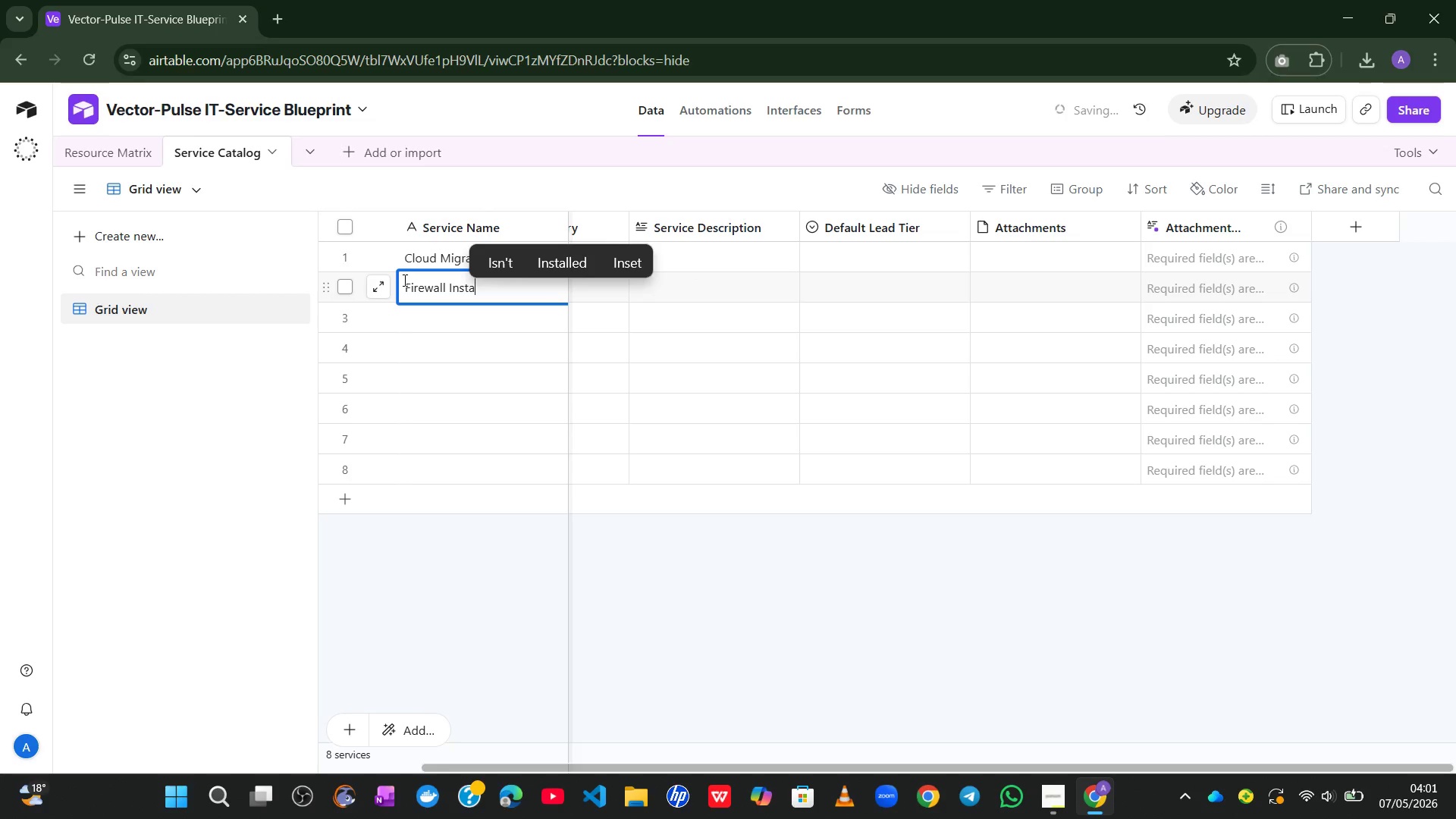 
key(Enter)
 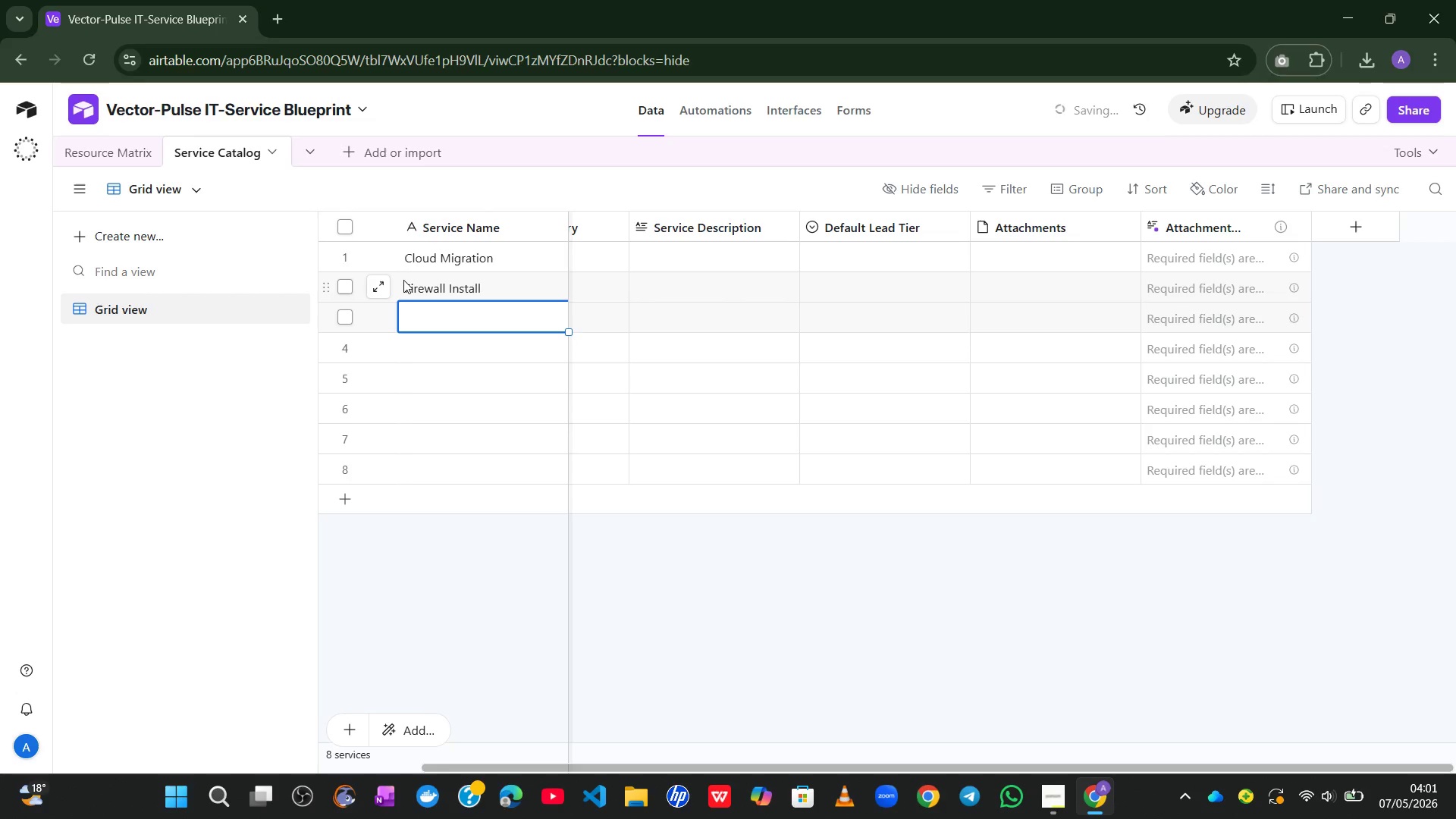 
type(Managed back)
key(Backspace)
key(Backspace)
key(Backspace)
key(Backspace)
key(Backspace)
type(bACKUP Setup)
 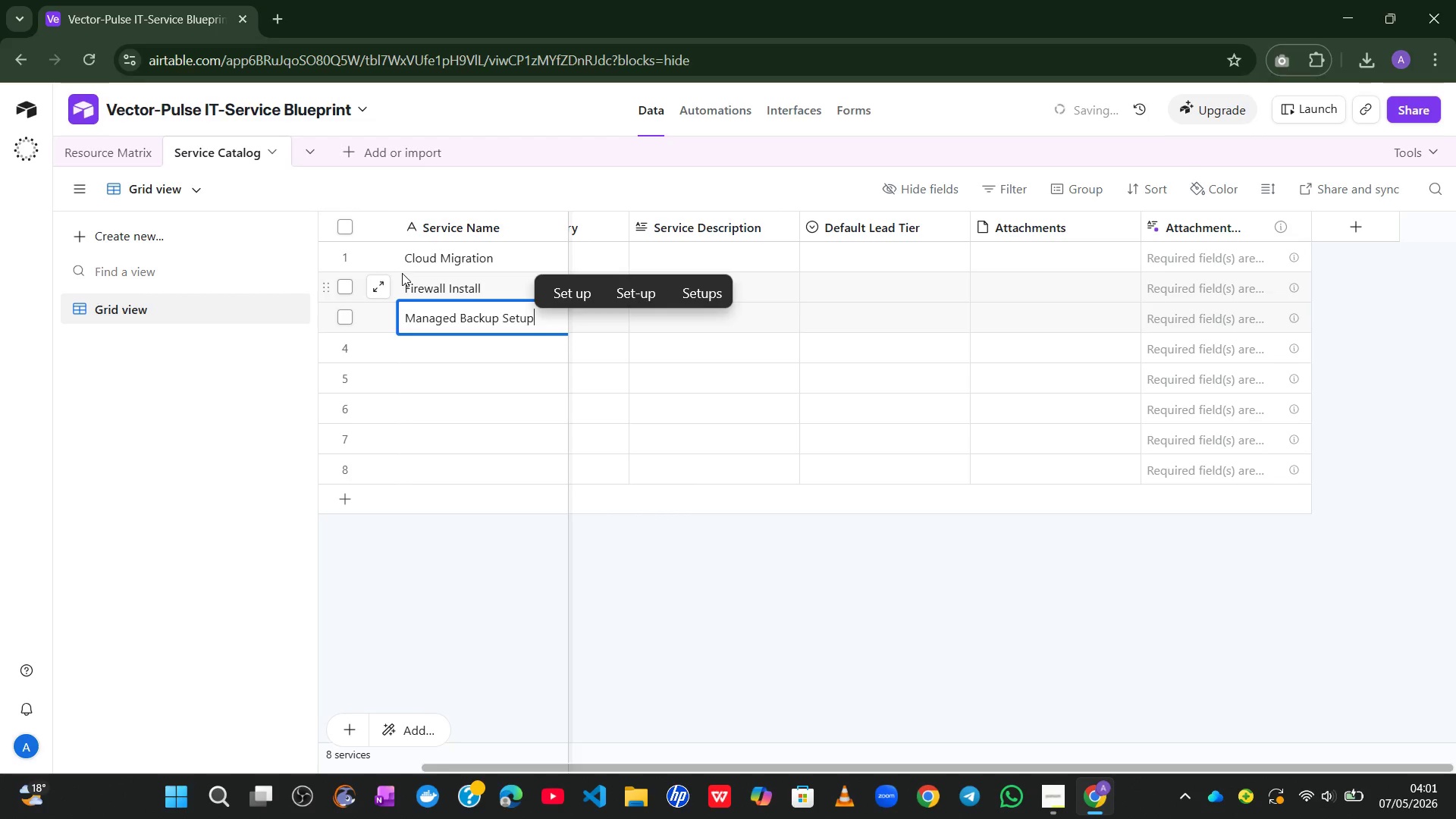 
hold_key(key=CapsLock, duration=1.5)
 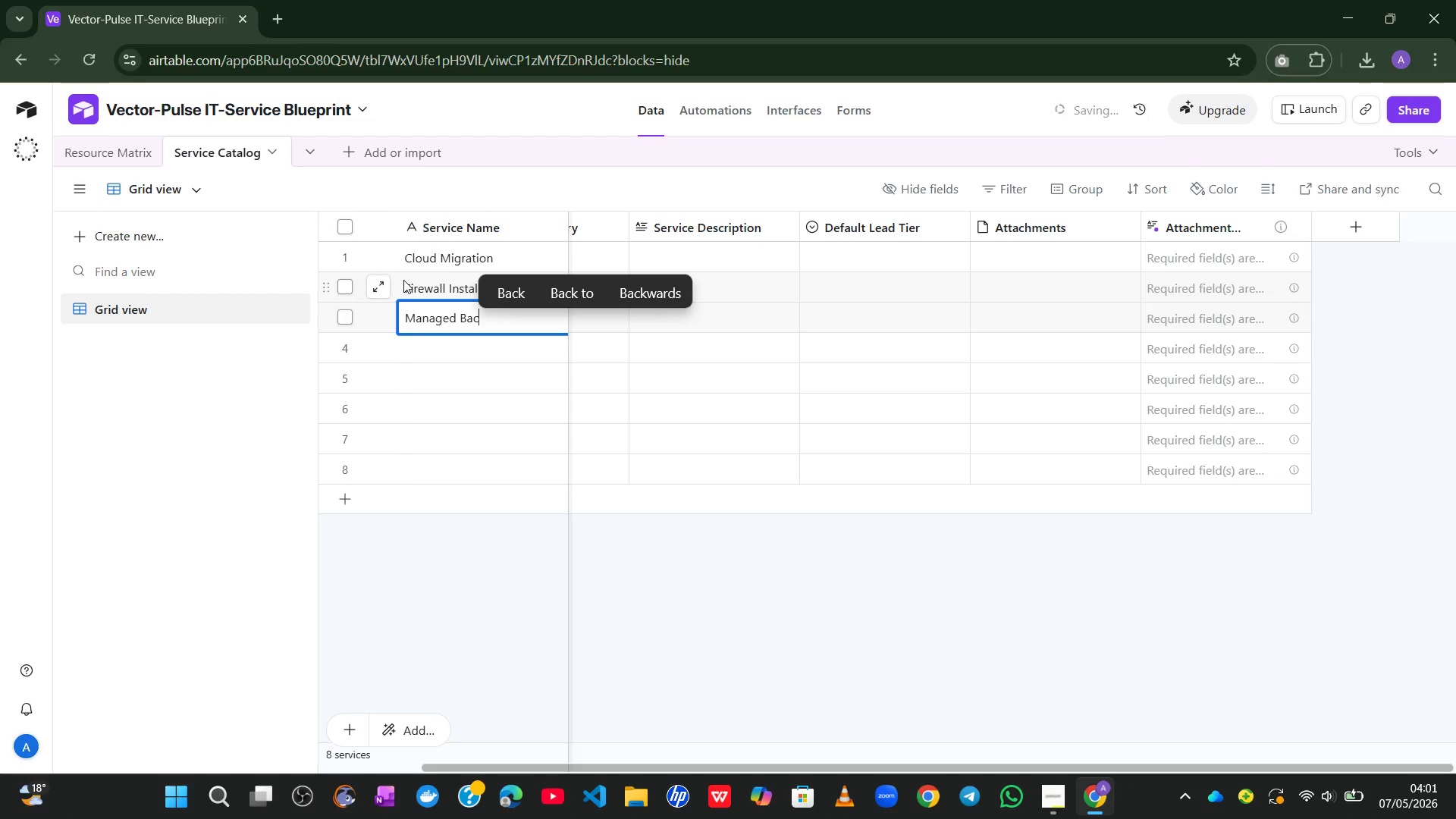 
hold_key(key=CapsLock, duration=0.86)
 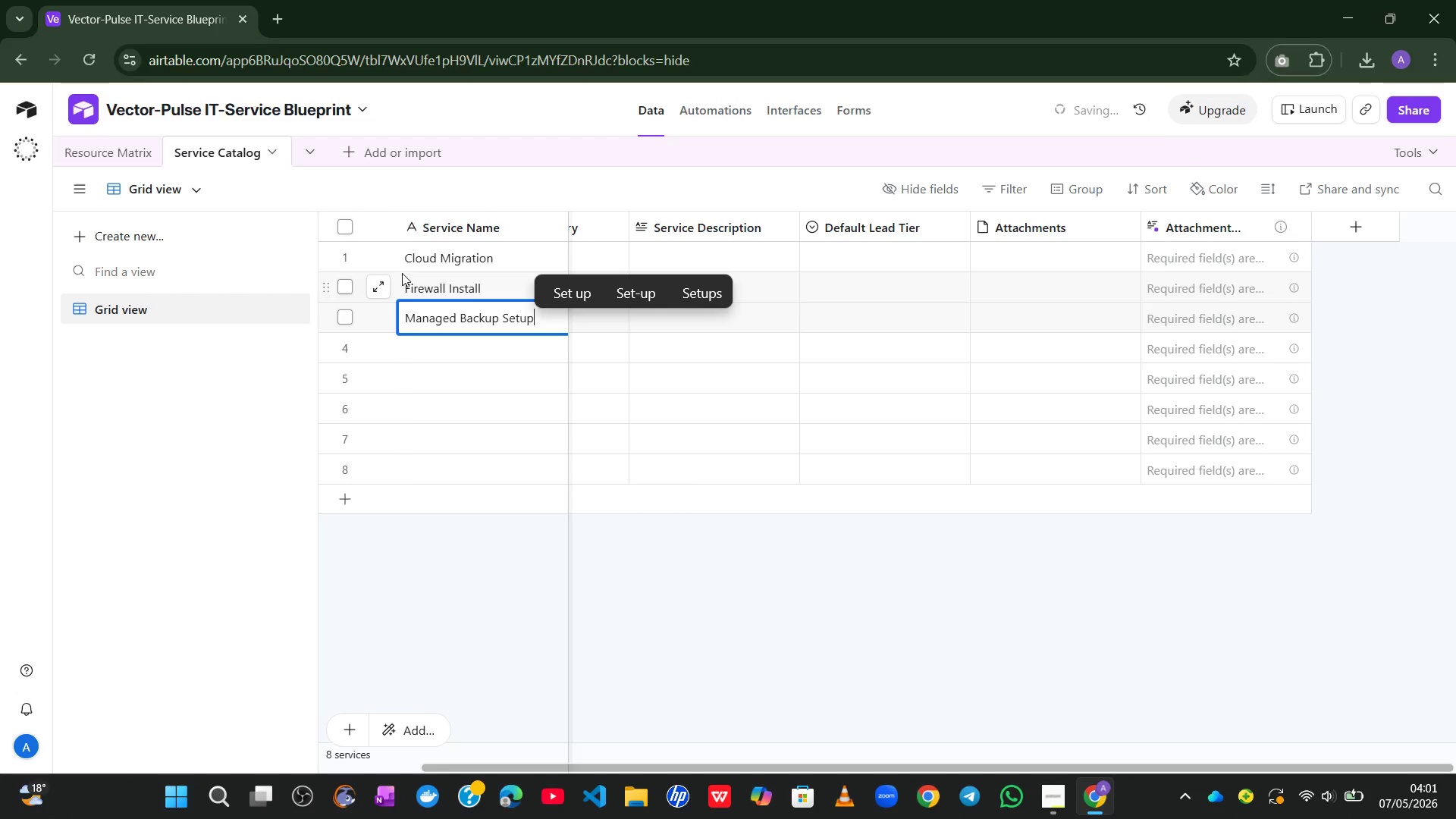 
key(Enter)
 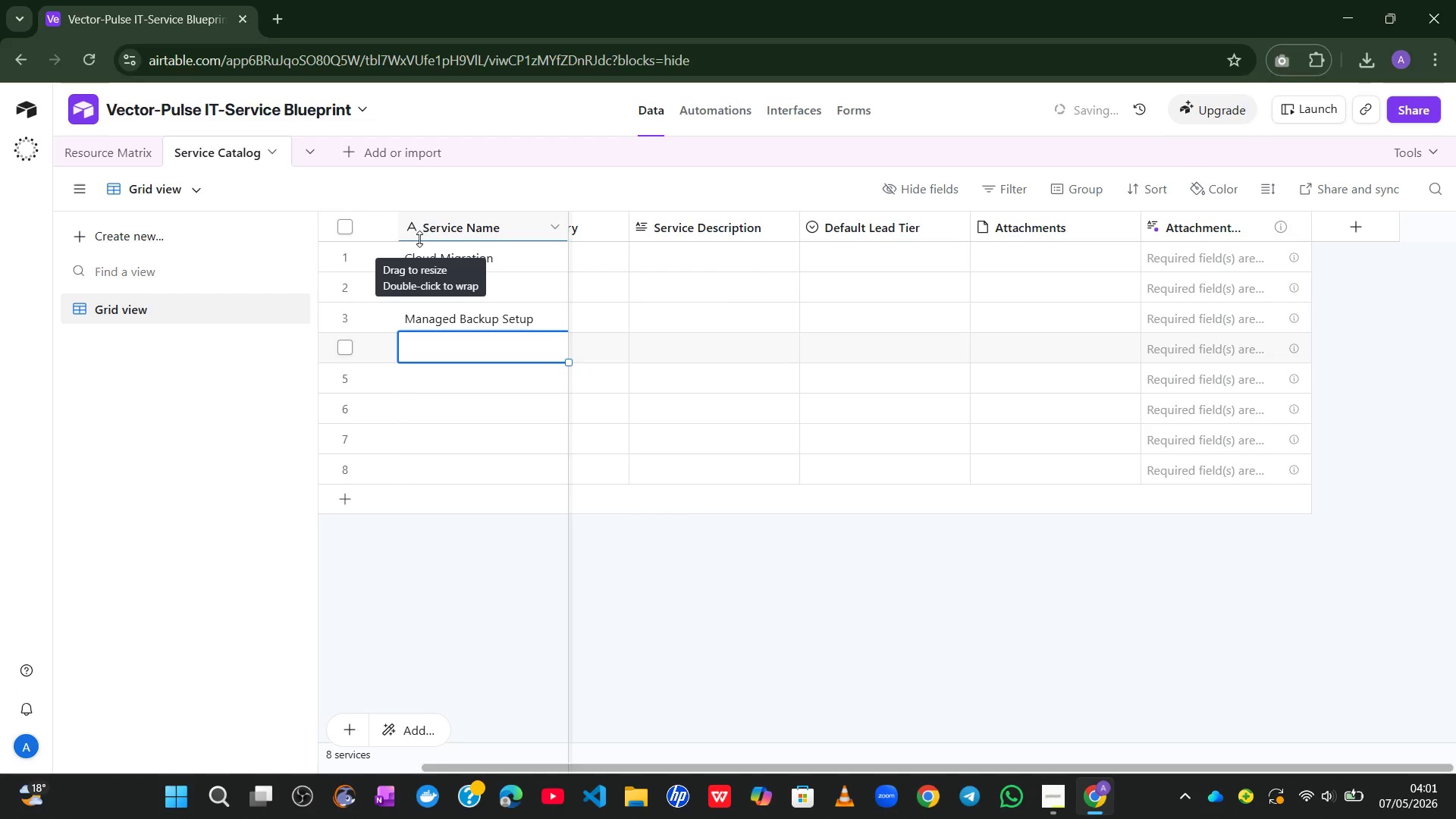 
type(M3)
 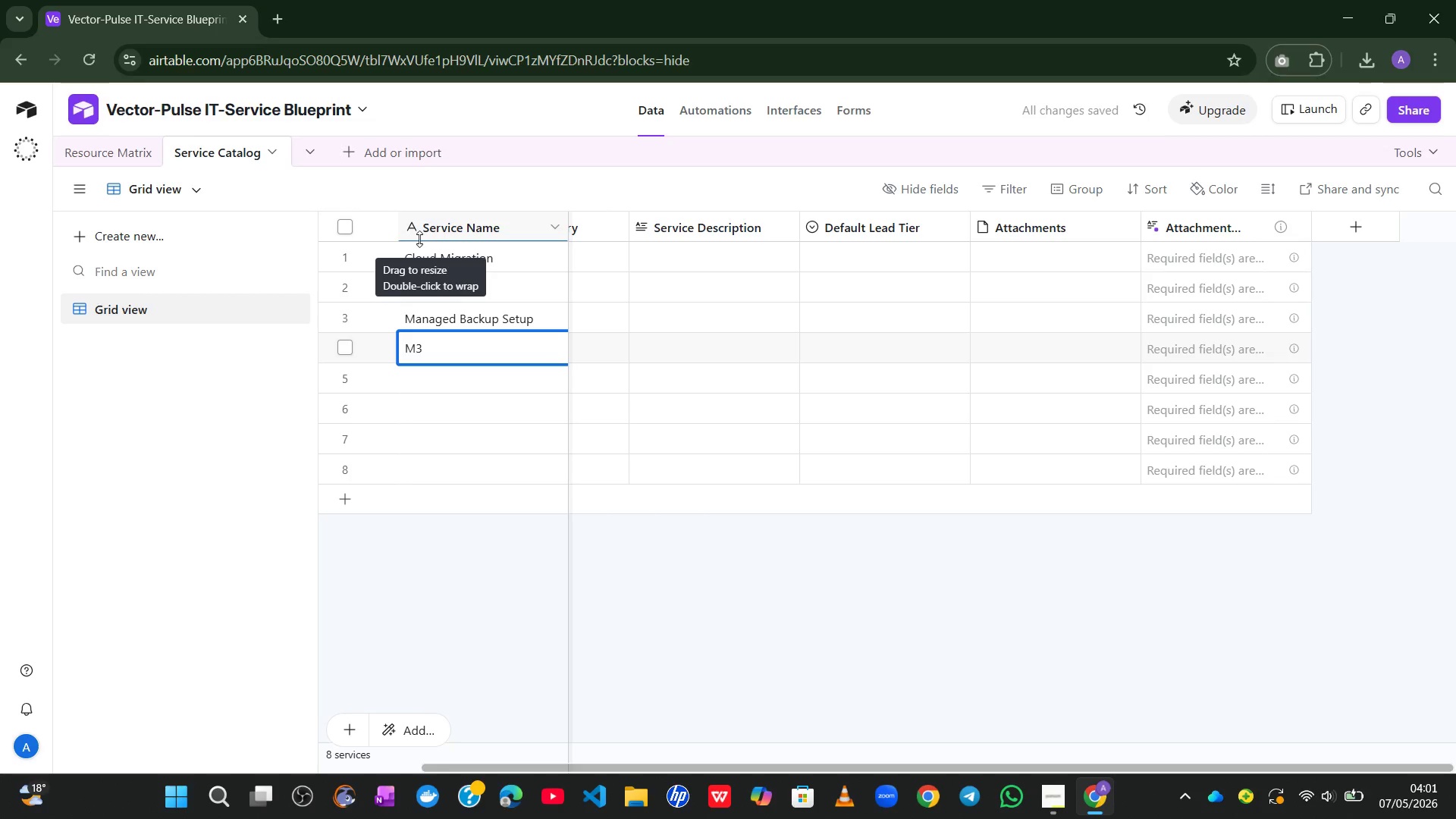 
type(65 tW)
key(Backspace)
type(ENANT Hardening)
 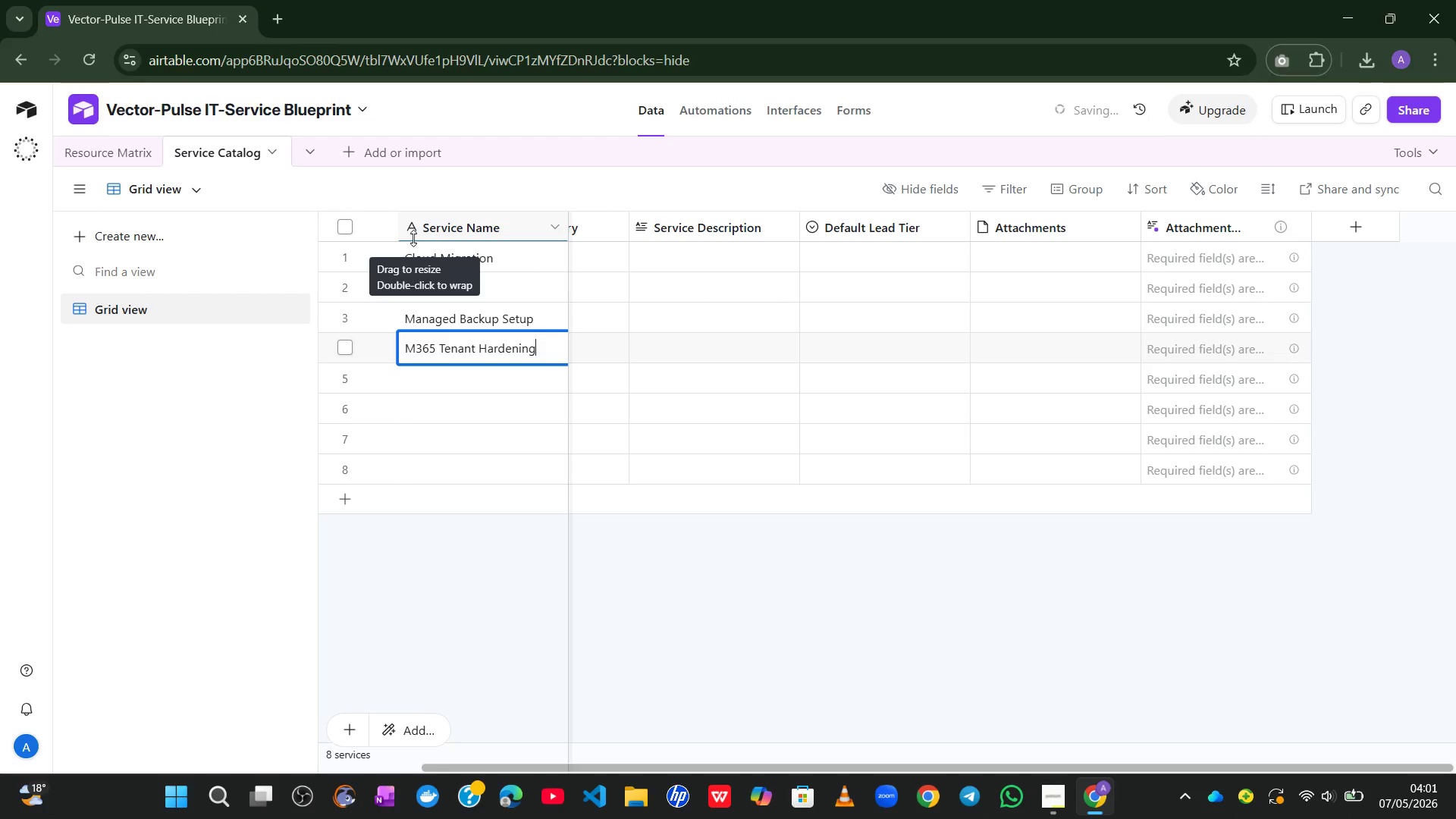 
hold_key(key=CapsLock, duration=0.47)
 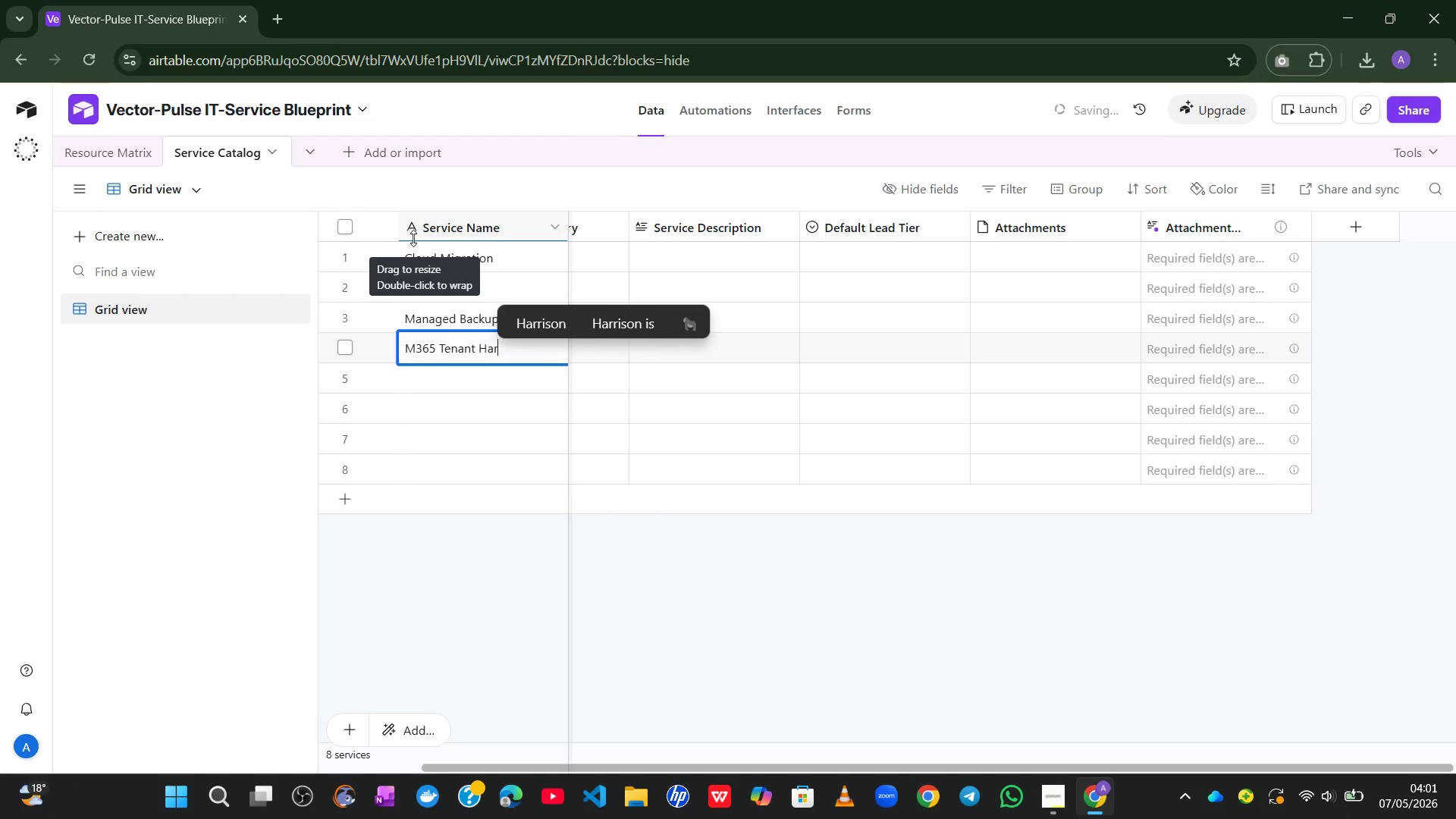 
key(Enter)
 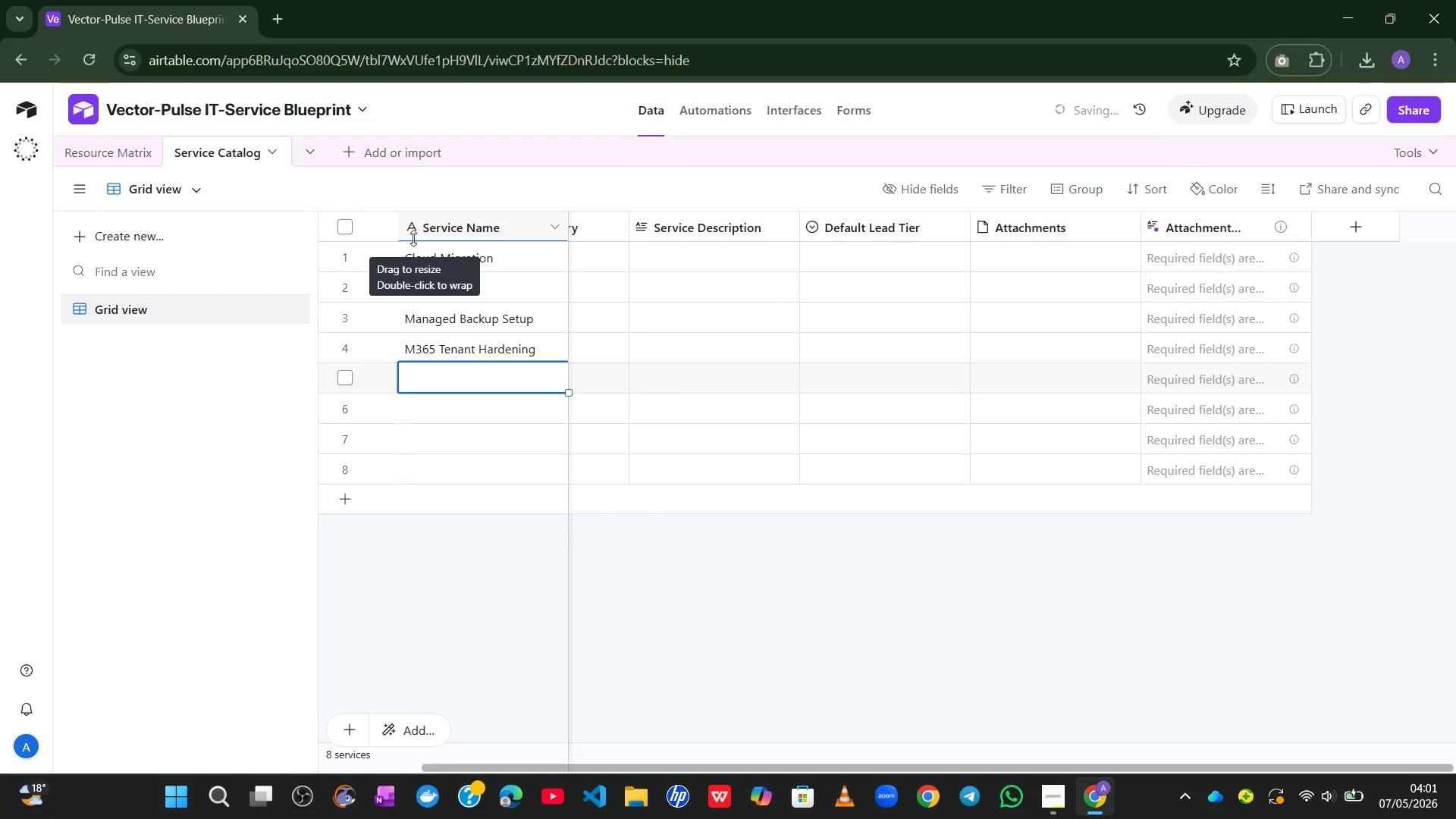 
hold_key(key=CapsLock, duration=0.33)
 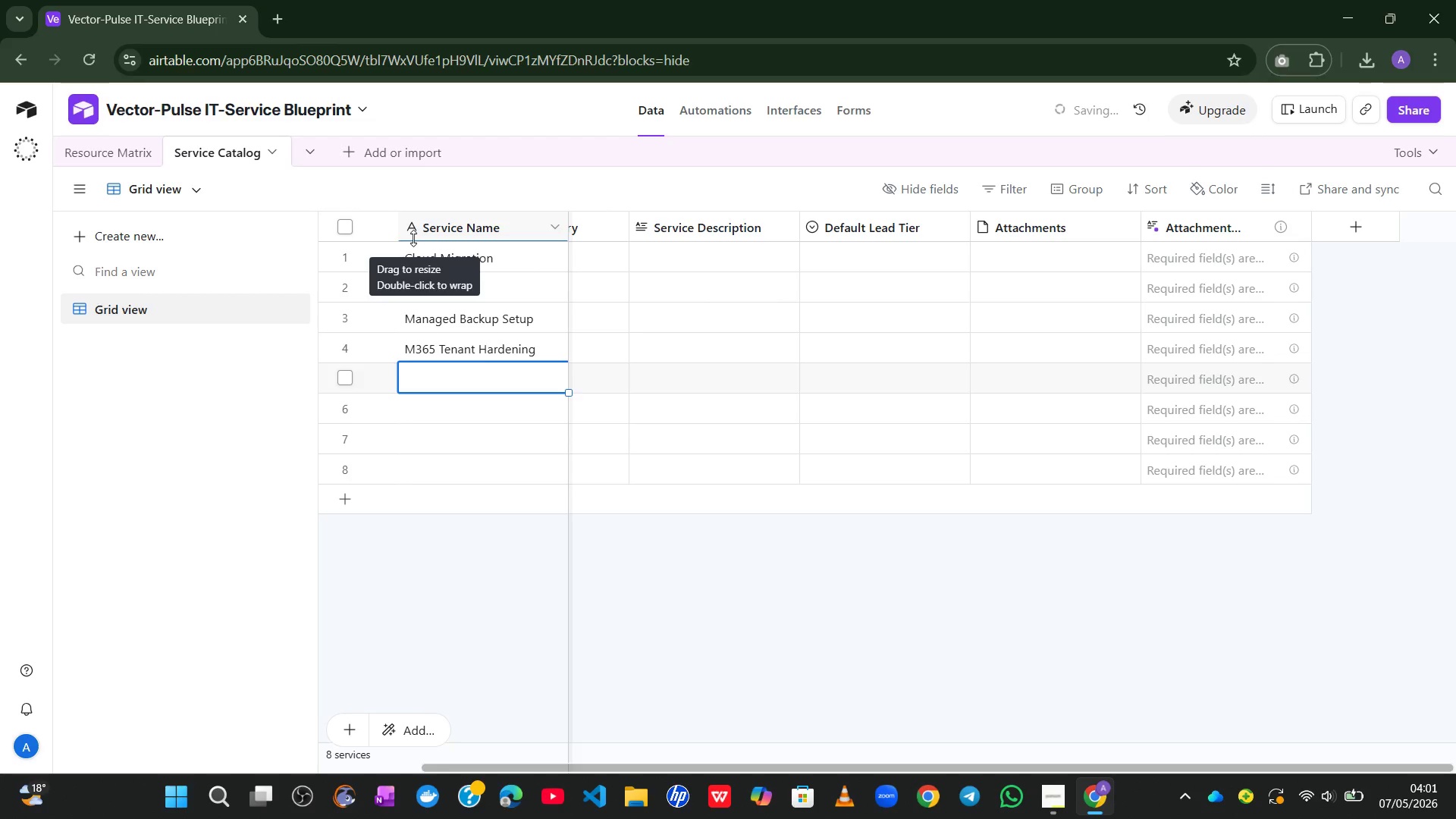 
type(Network se)
key(Backspace)
key(Backspace)
type(Sef)
key(Backspace)
type(gmenting)
 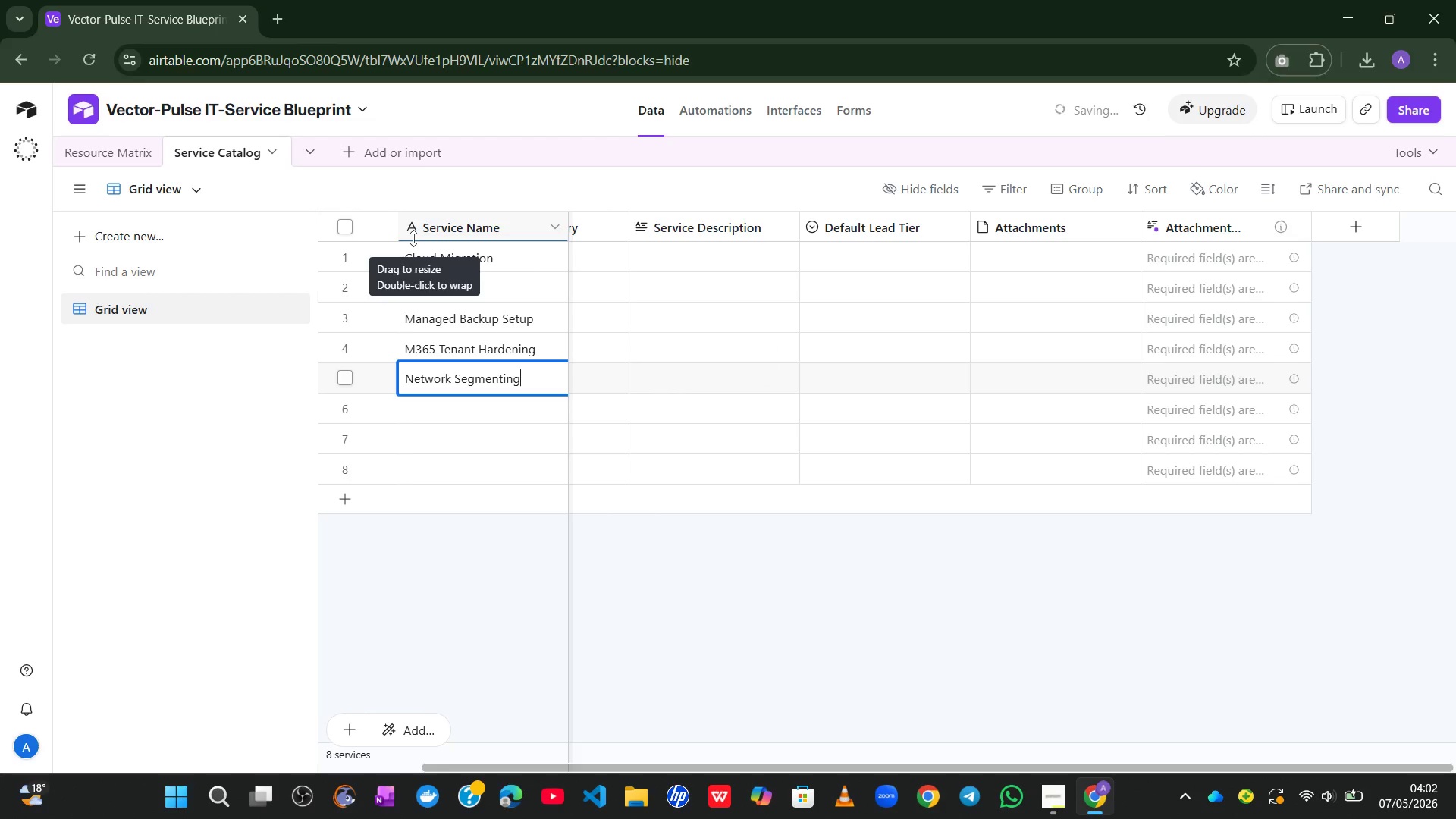 
key(Enter)
 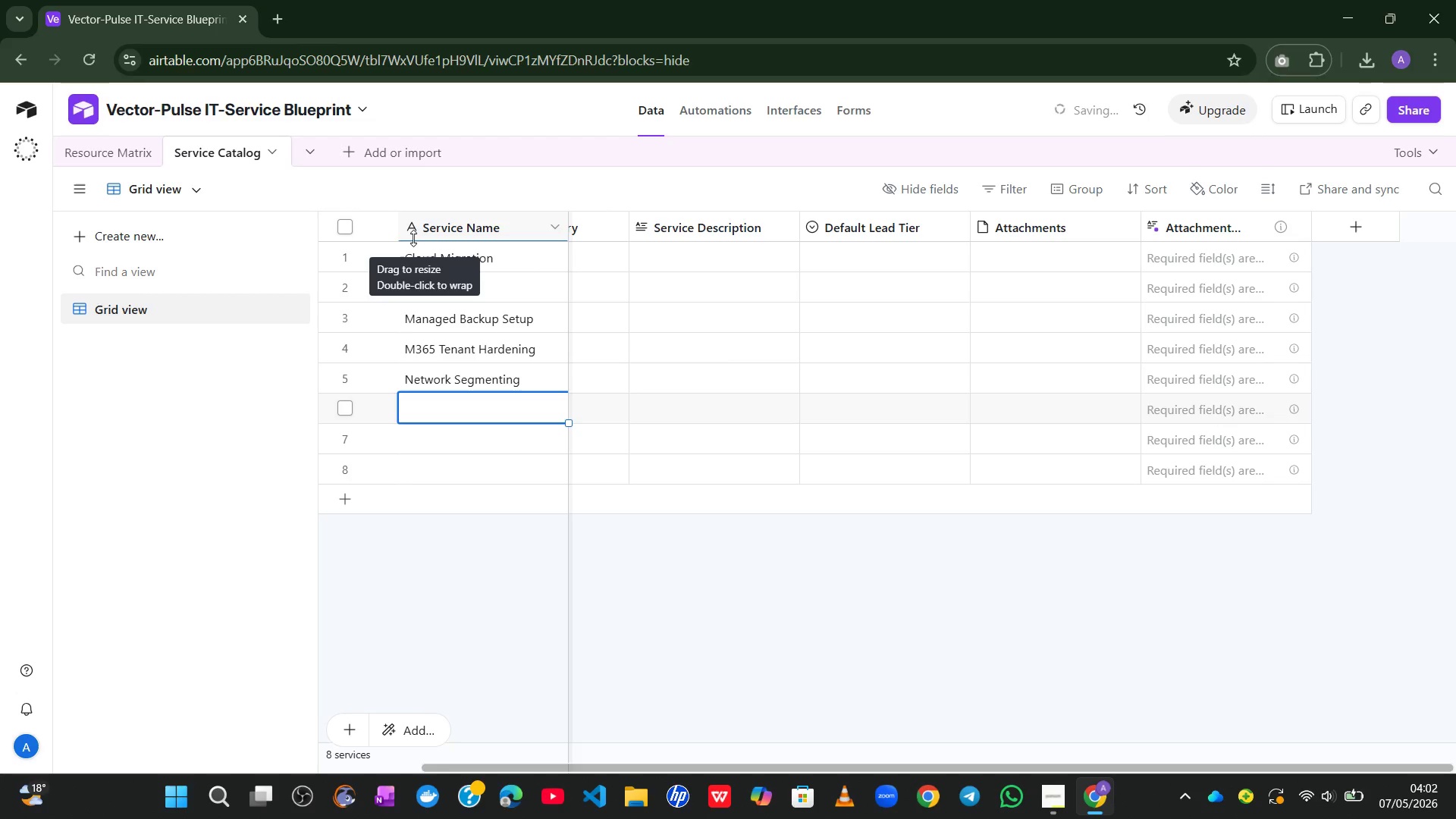 
type(VOIP)
key(Backspace)
key(Backspace)
key(Backspace)
type(oIP Deployment)
 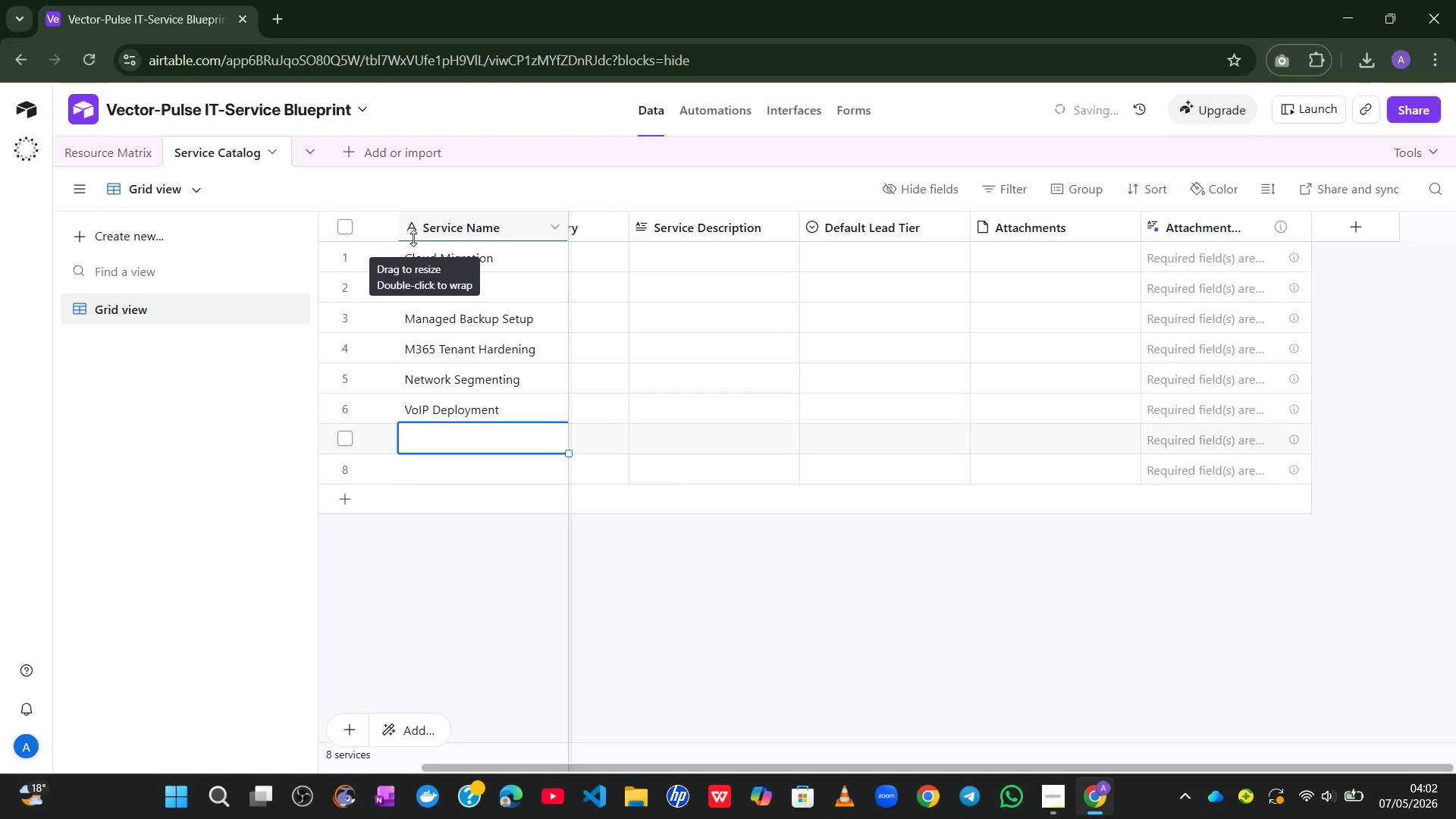 
 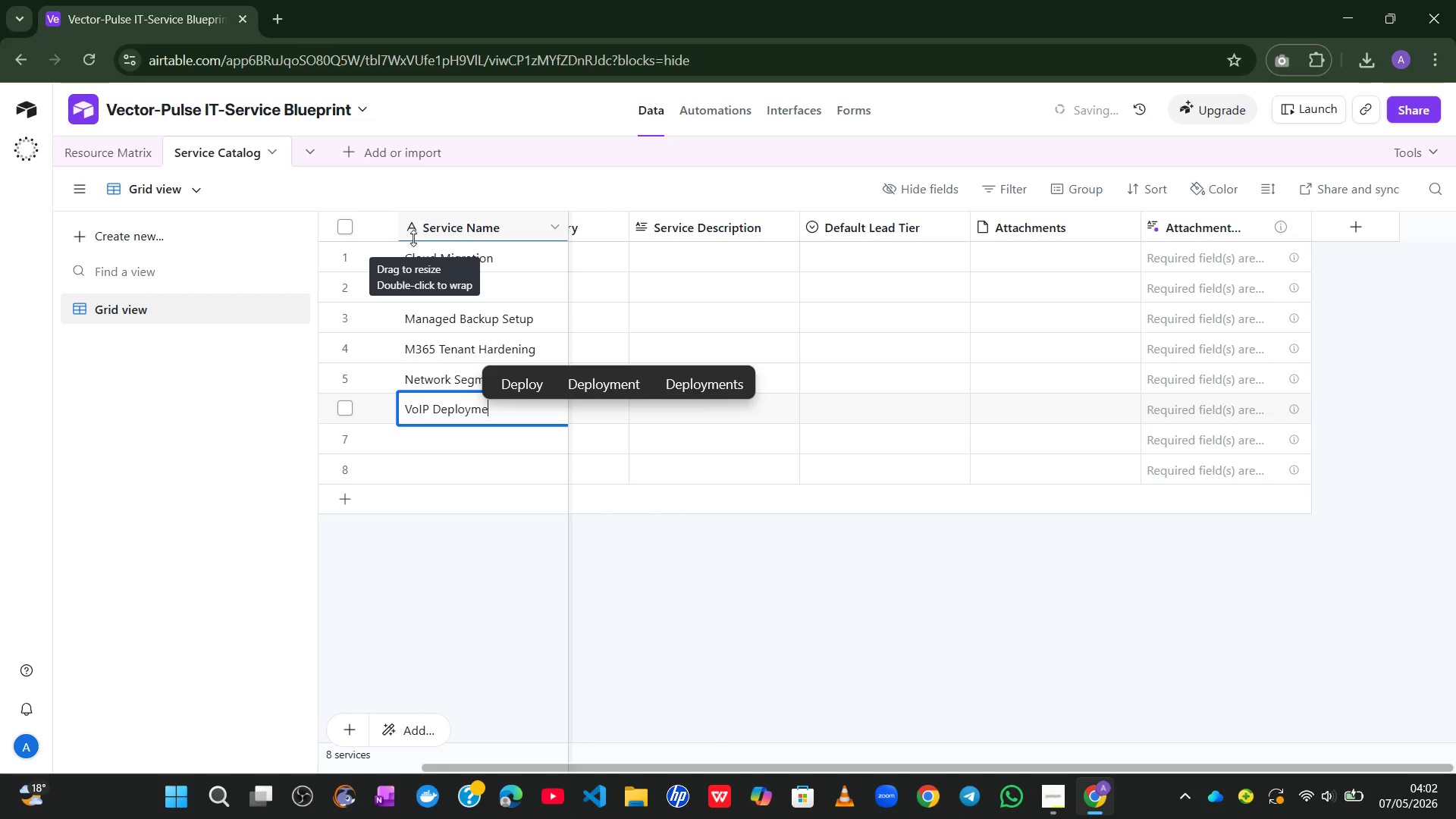 
key(Enter)
 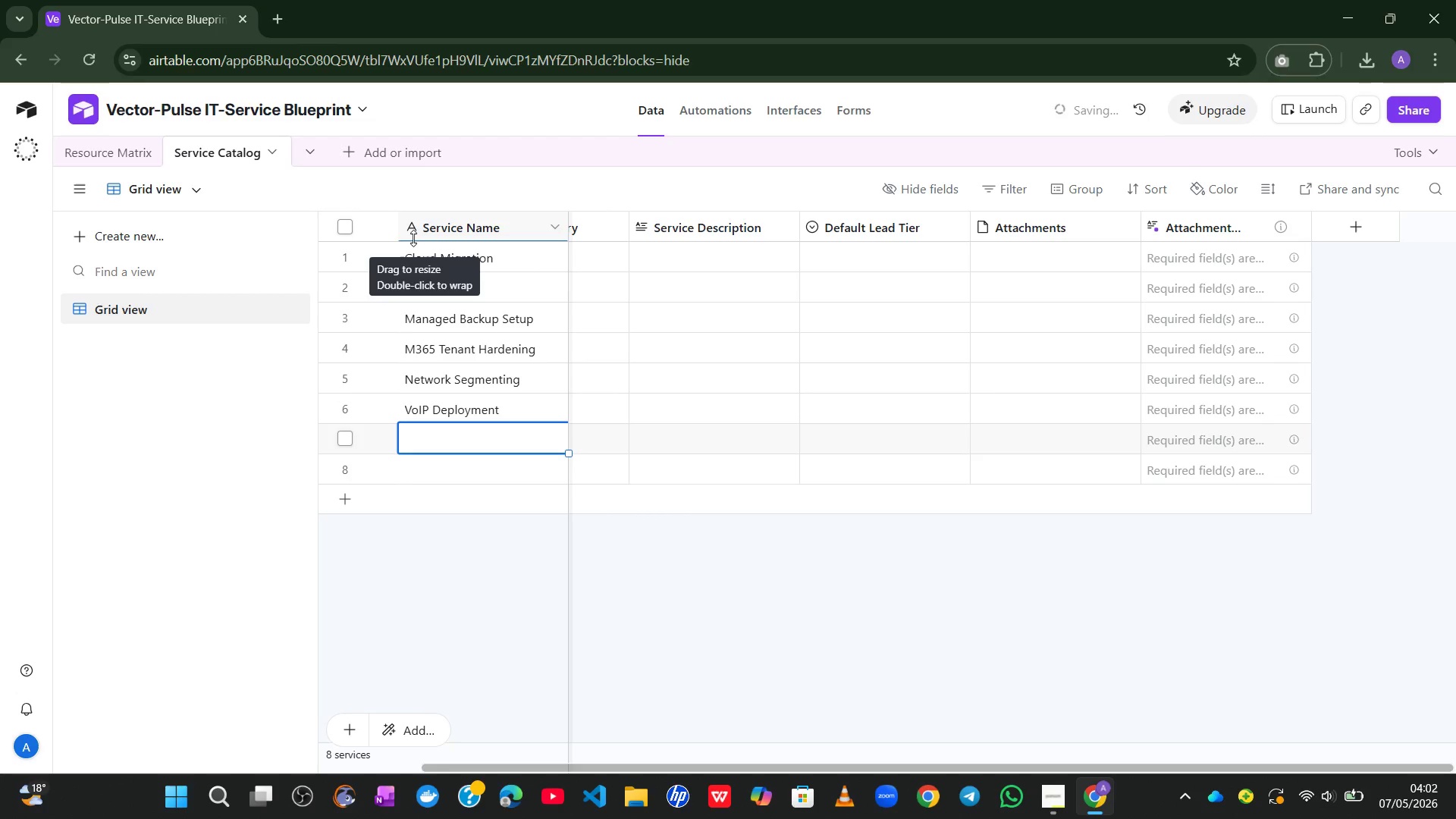 
hold_key(key=ShiftLeft, duration=0.5)
 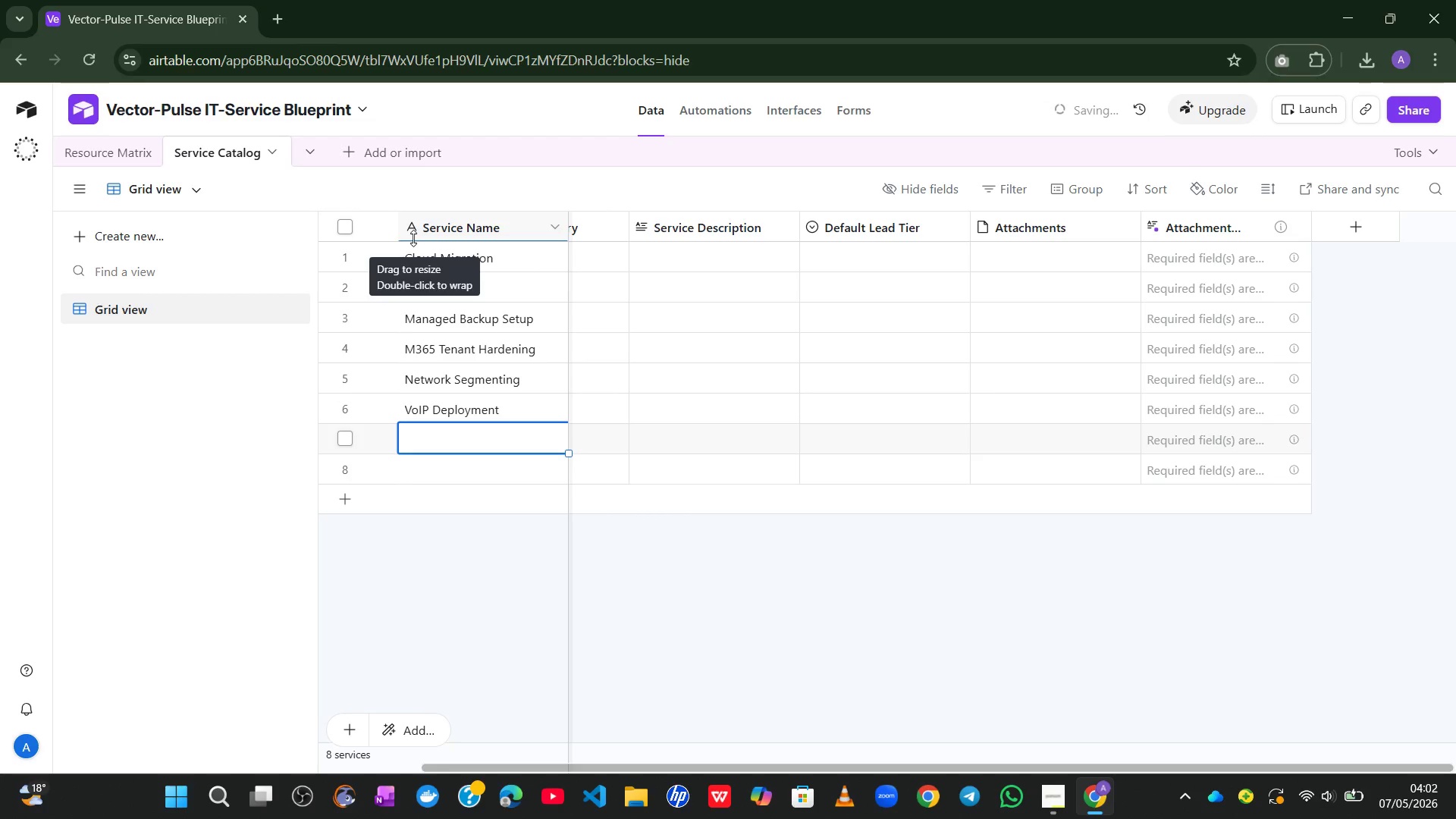 
type(Cybersecurity Audit)
 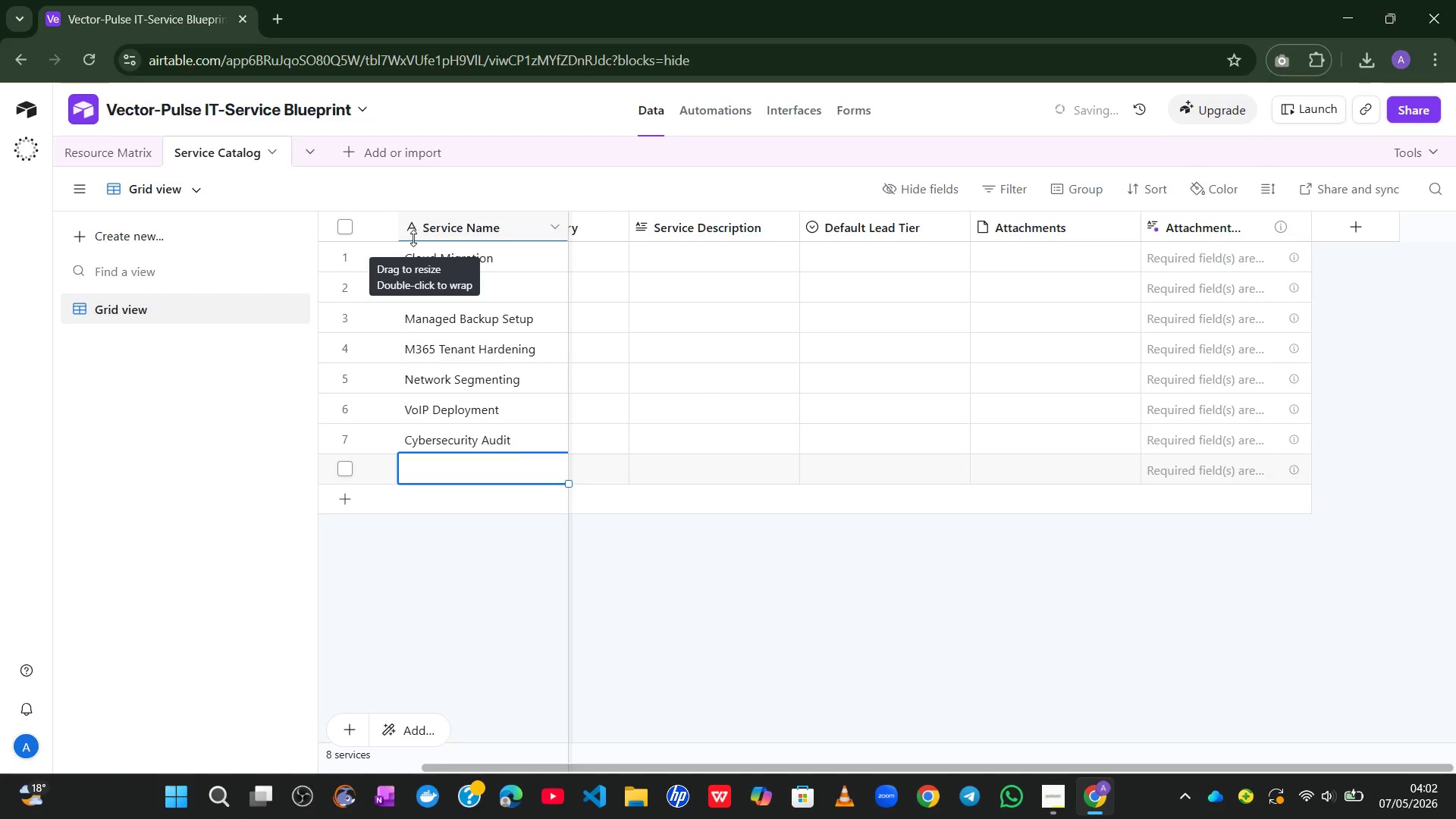 
 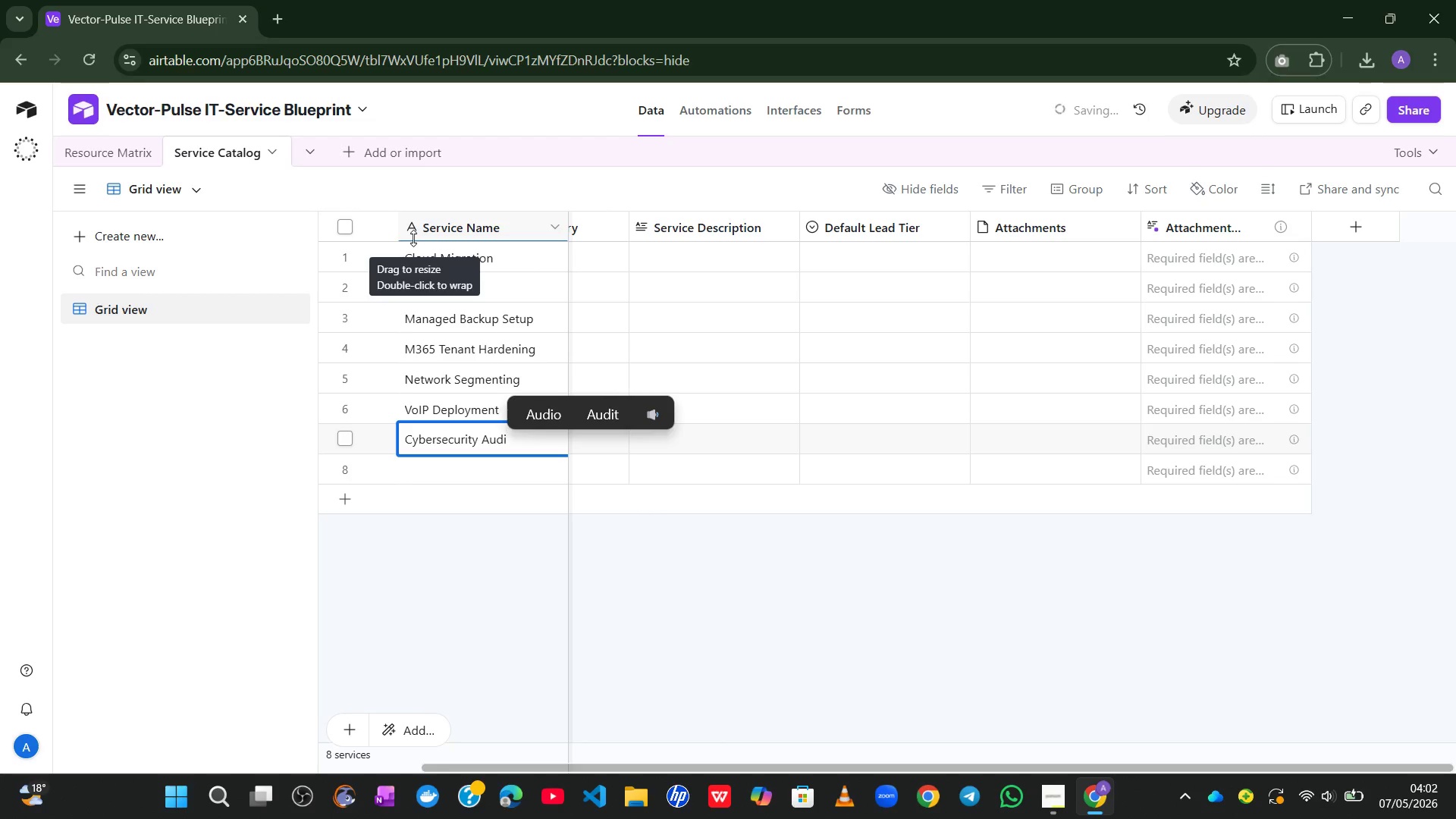 
key(Enter)
 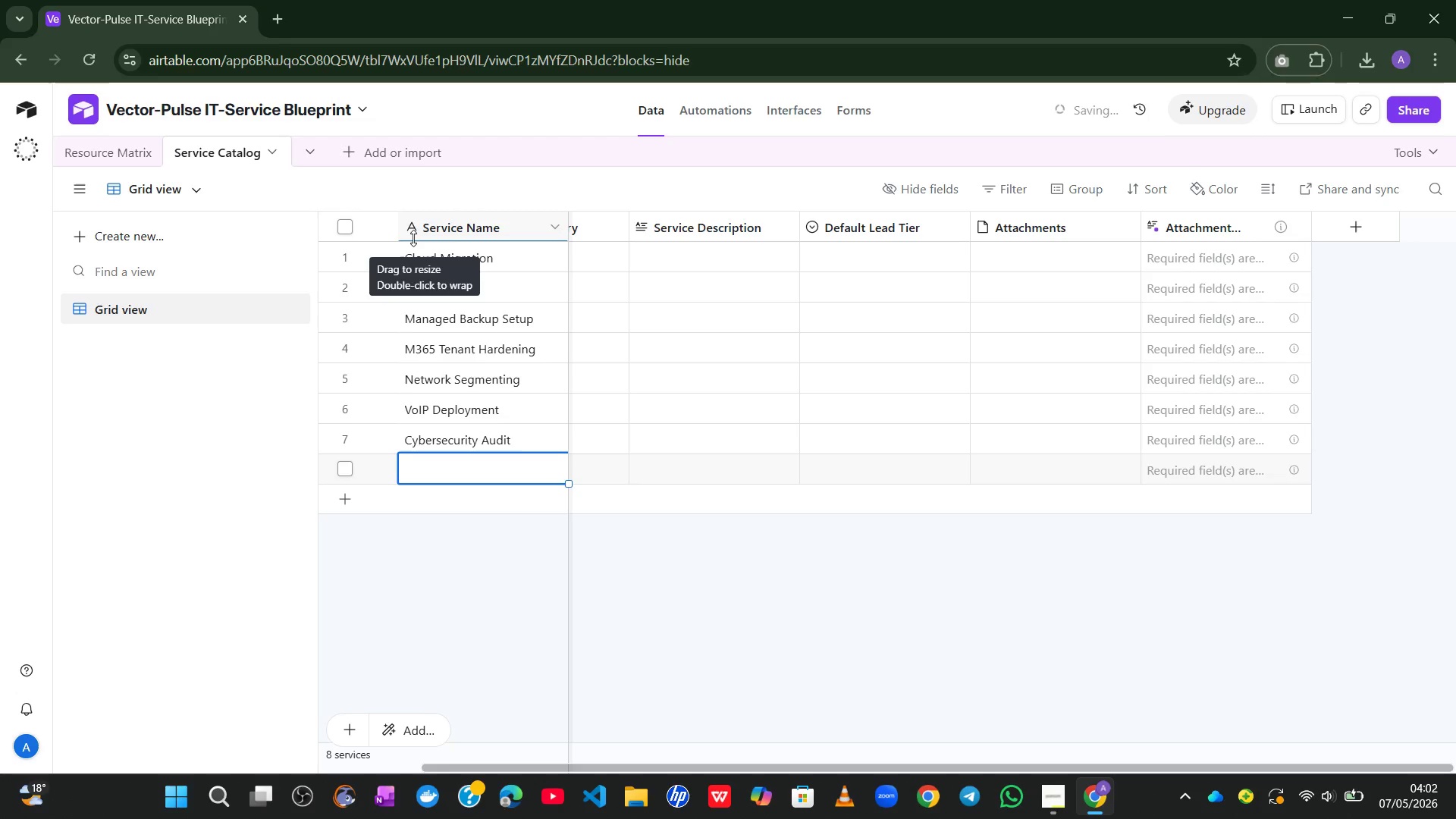 
type(Wireless HEar)
key(Backspace)
key(Backspace)
key(Backspace)
type(eatmap & Install)
 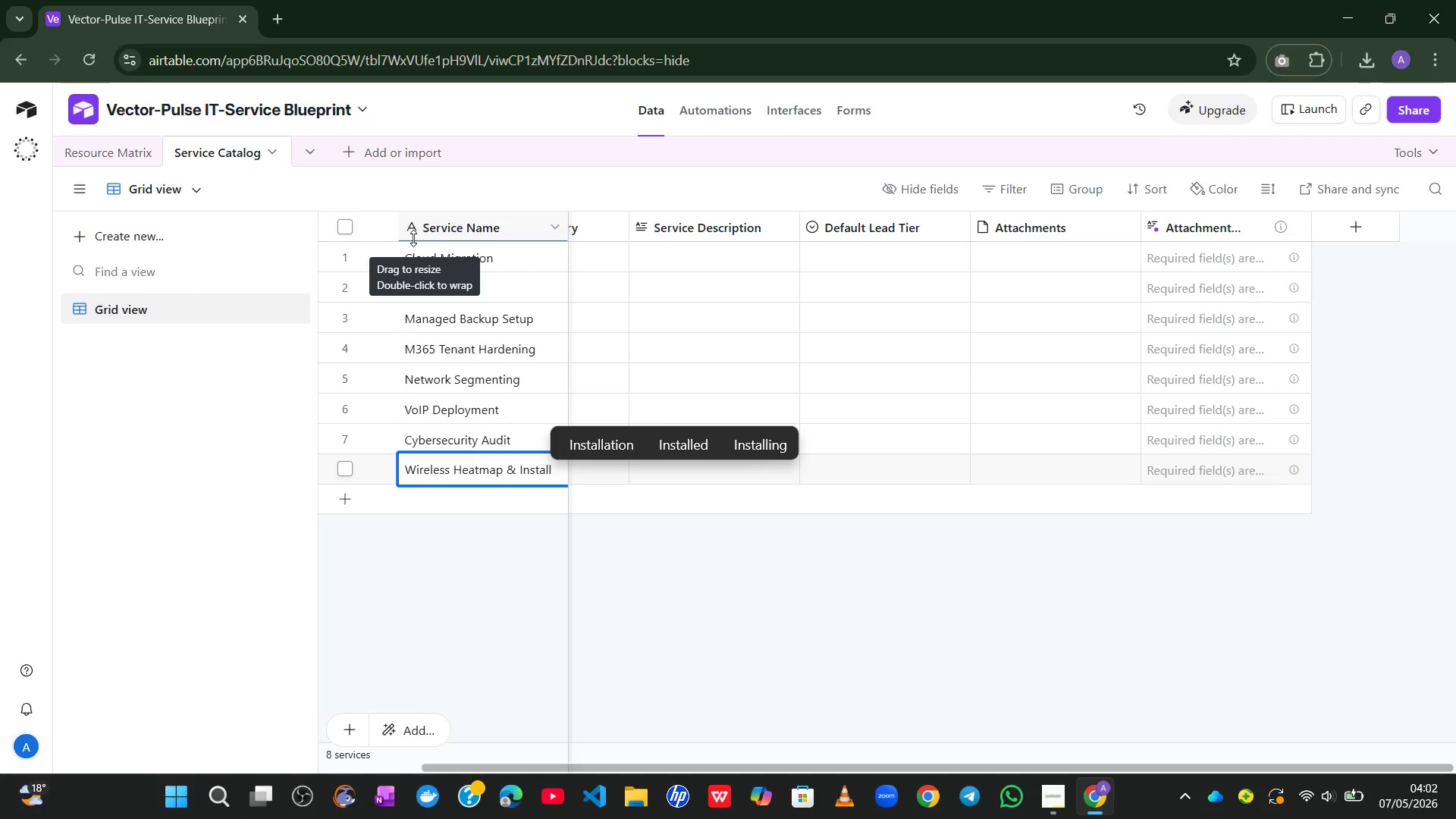 
wait(31.05)
 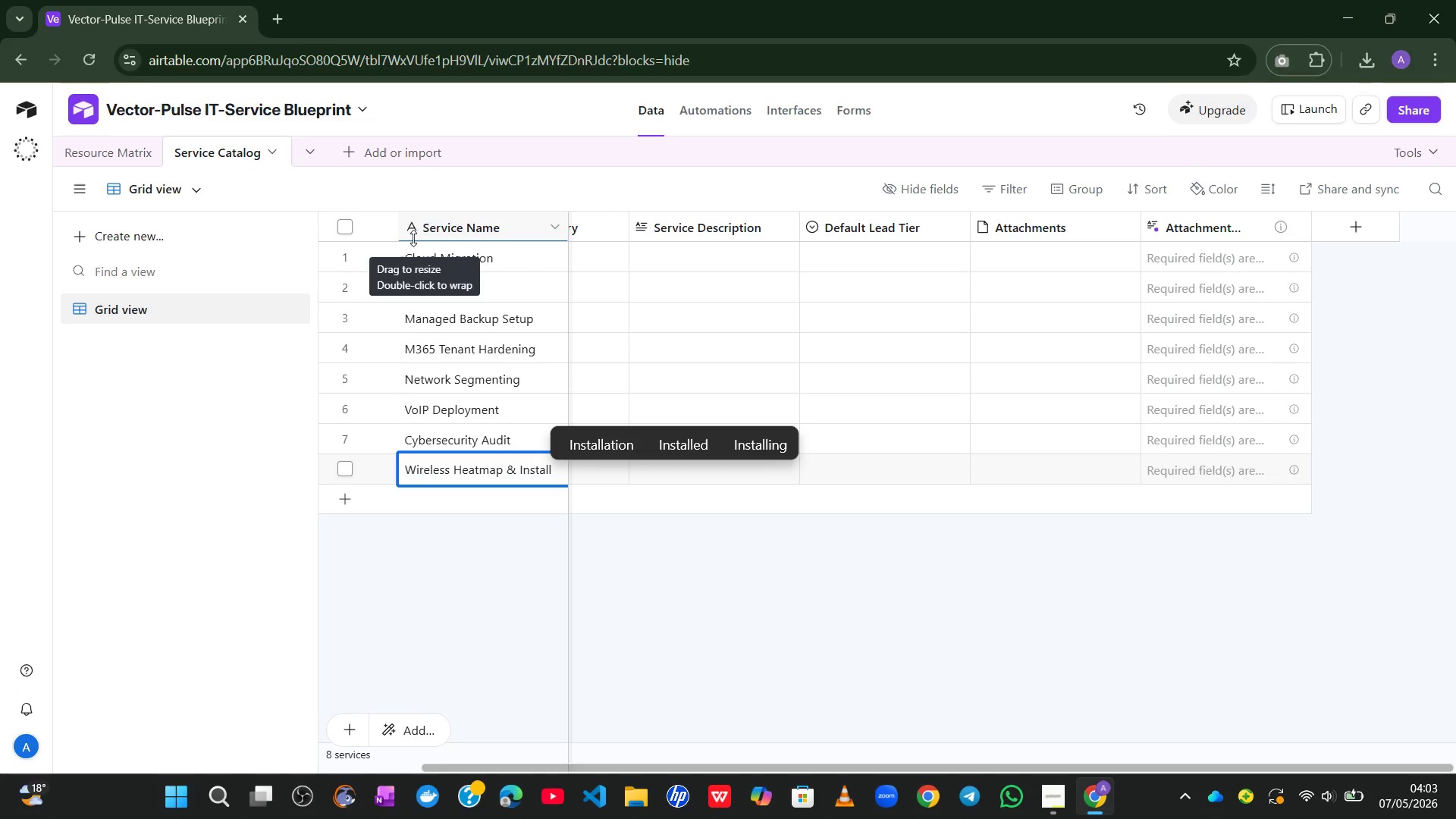 
left_click([504, 546])
 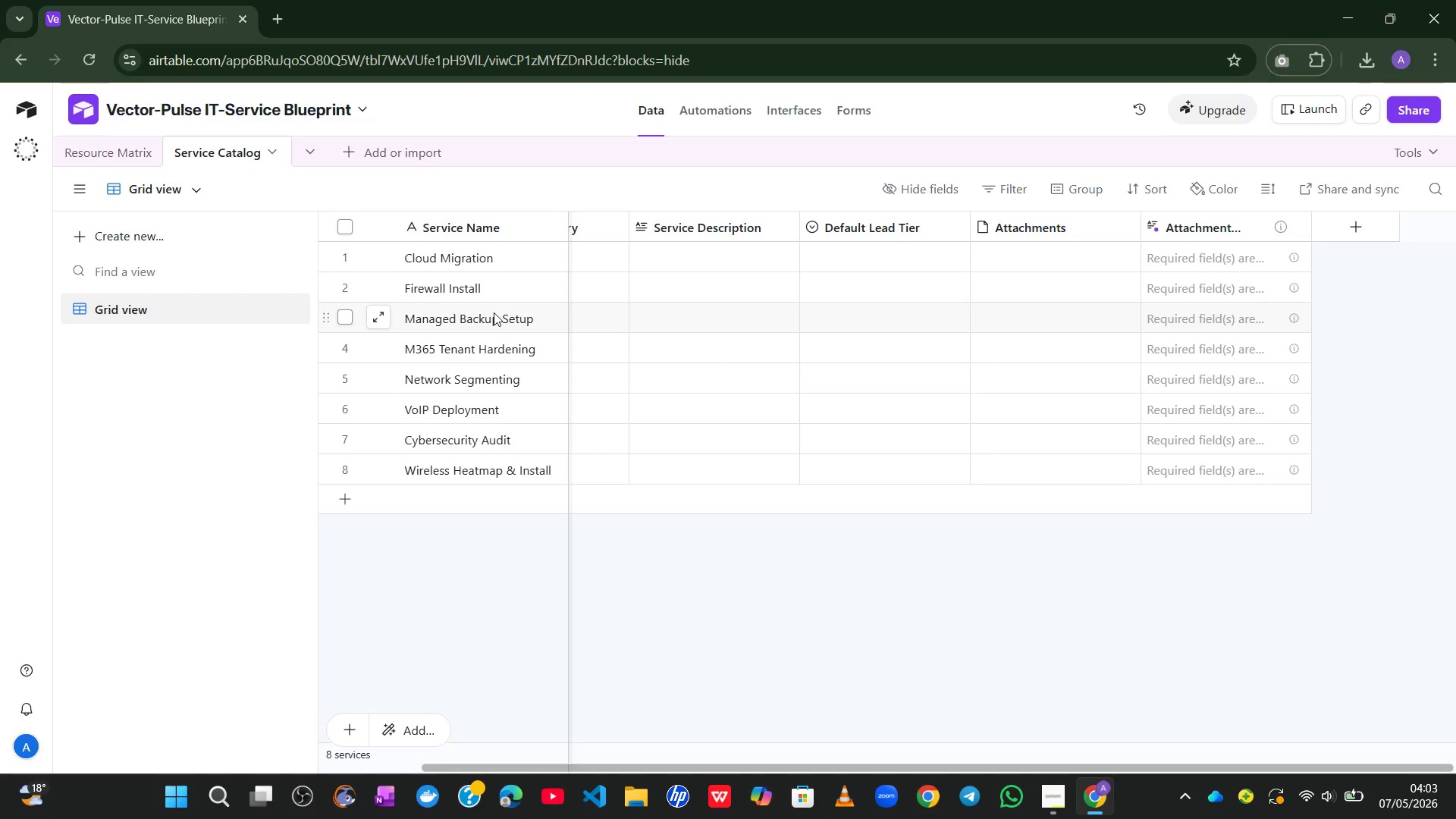 
wait(7.39)
 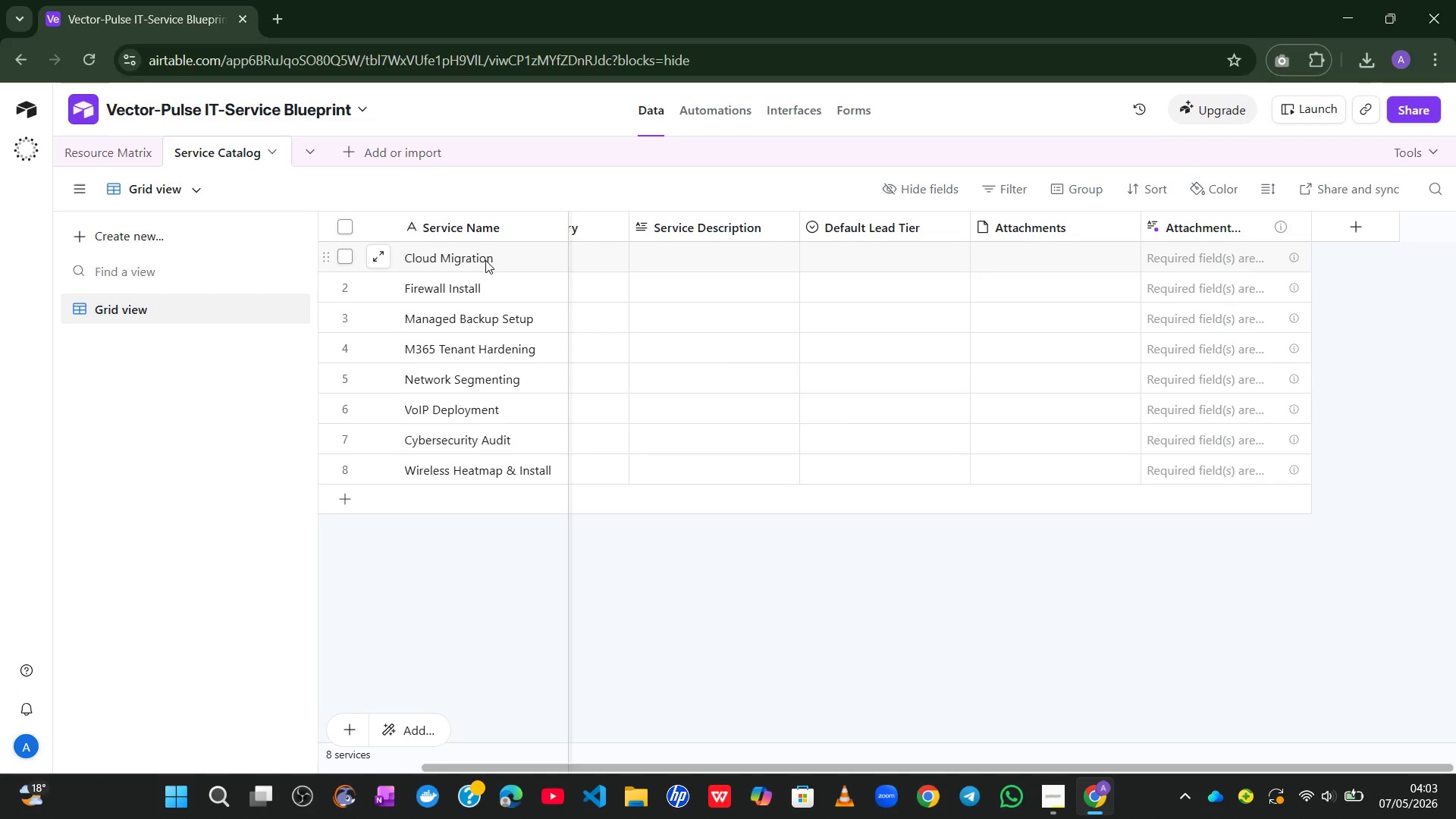 
double_click([489, 281])
 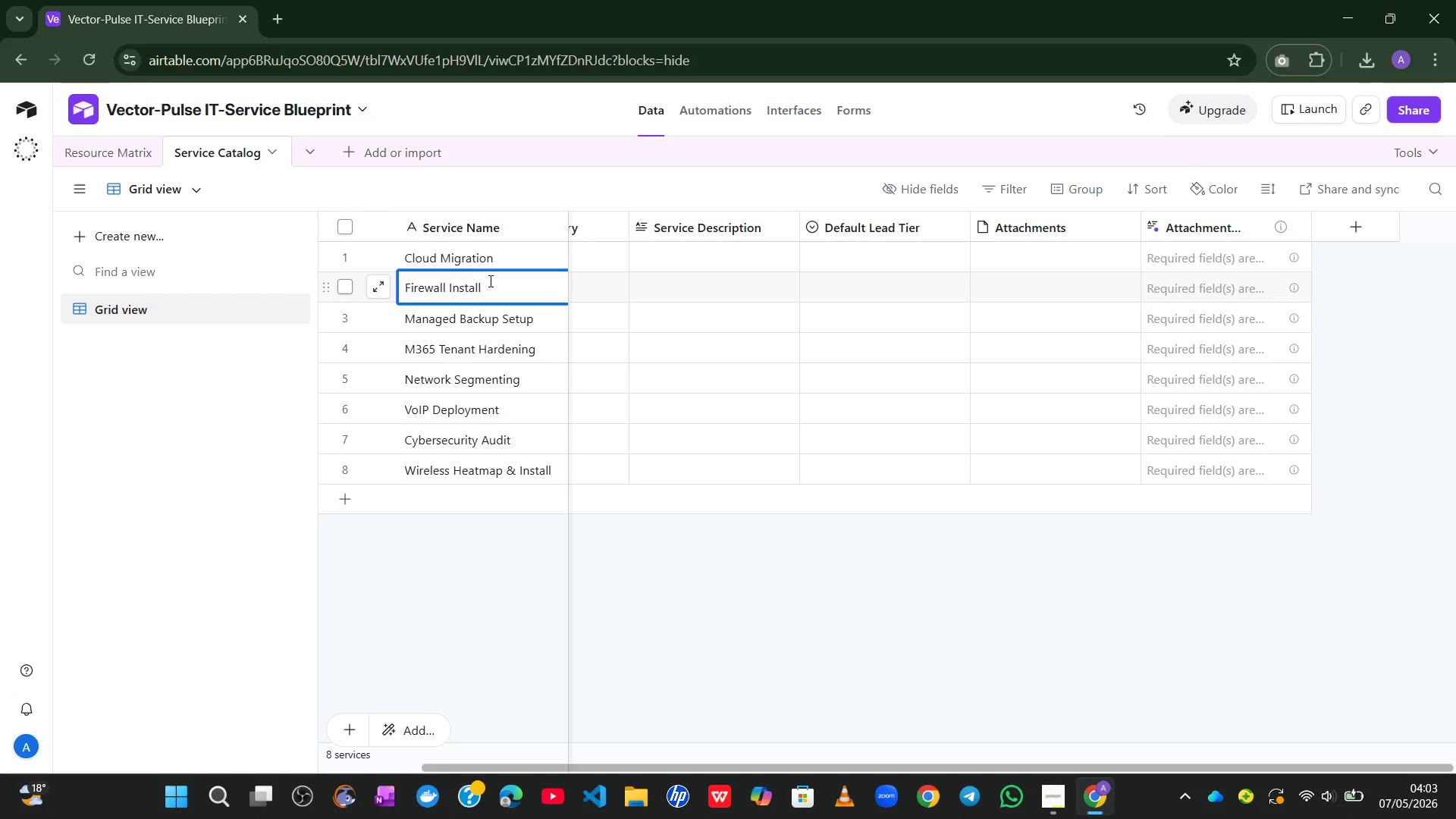 
type(ation)
 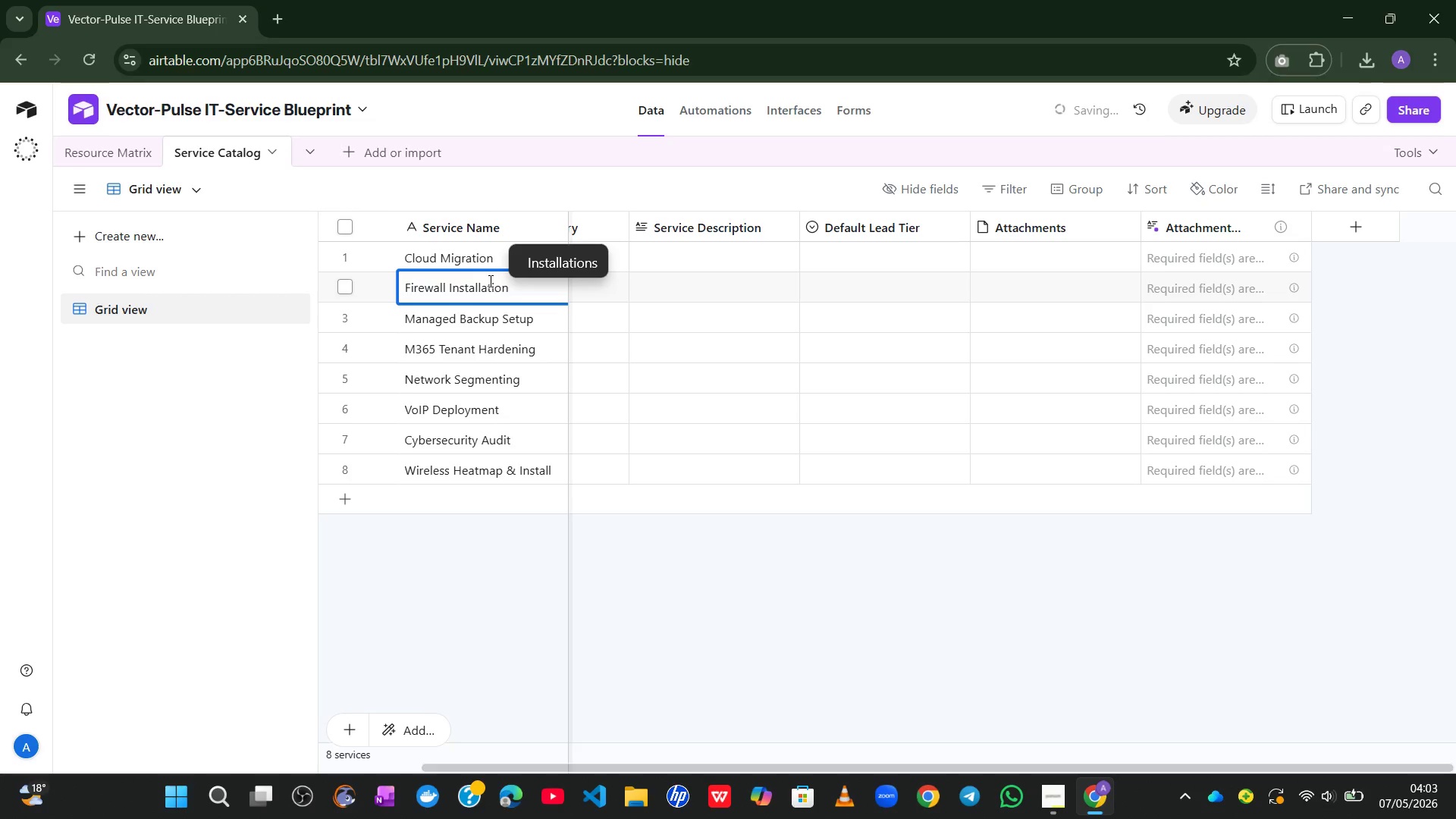 
left_click([510, 508])
 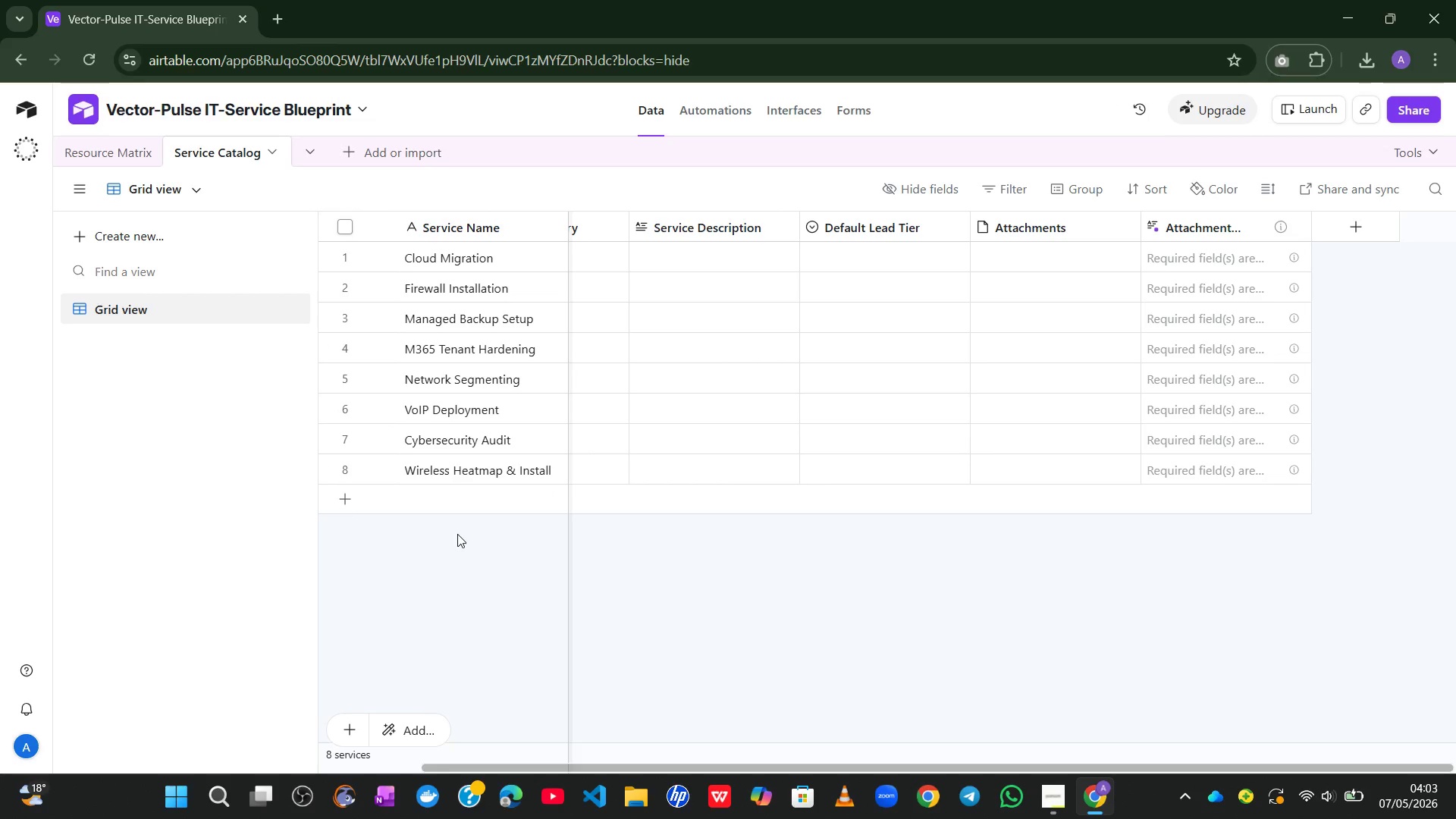 
wait(13.46)
 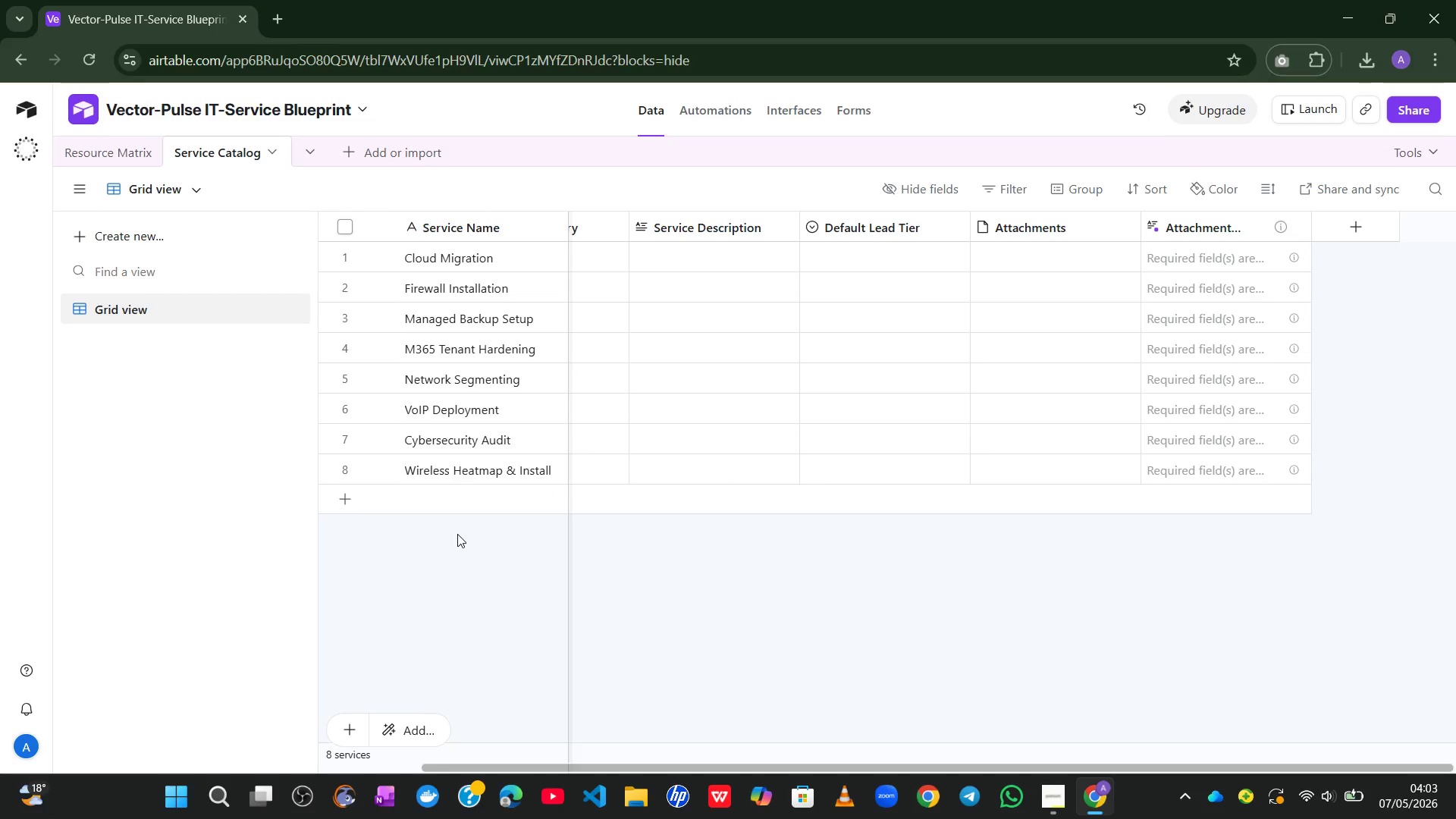 
mouse_move([485, 388])
 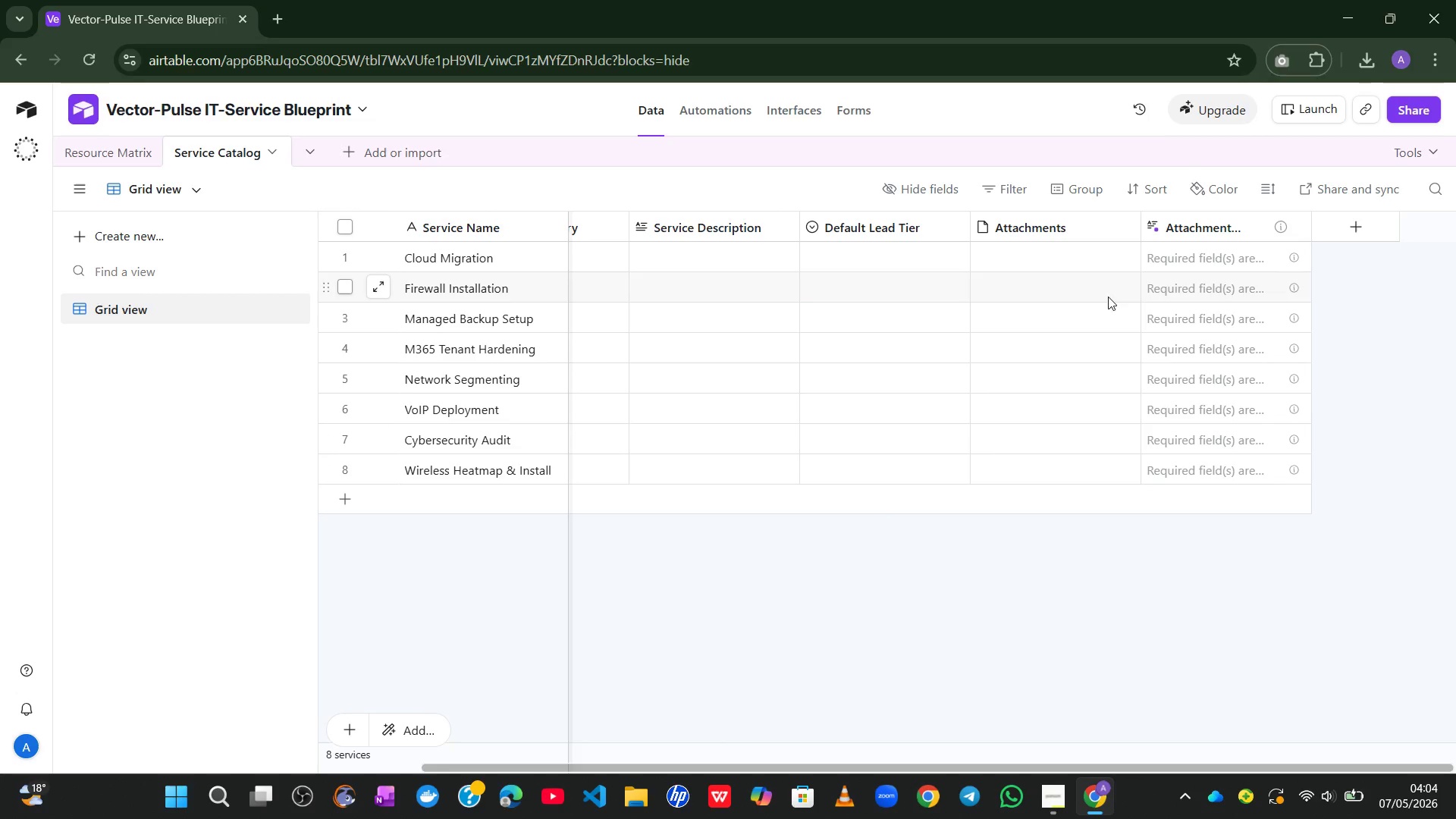 
wait(7.86)
 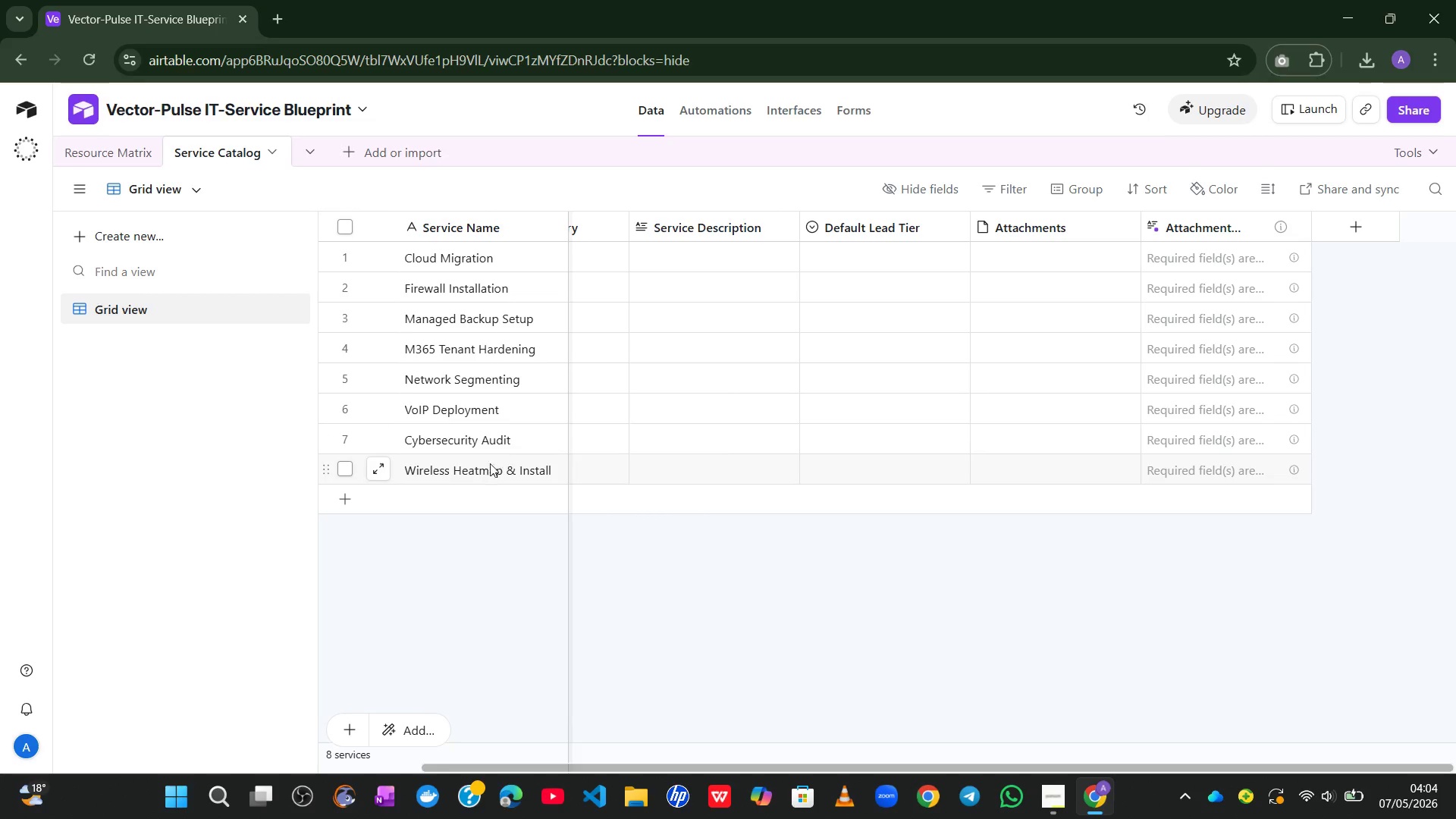 
right_click([1195, 225])
 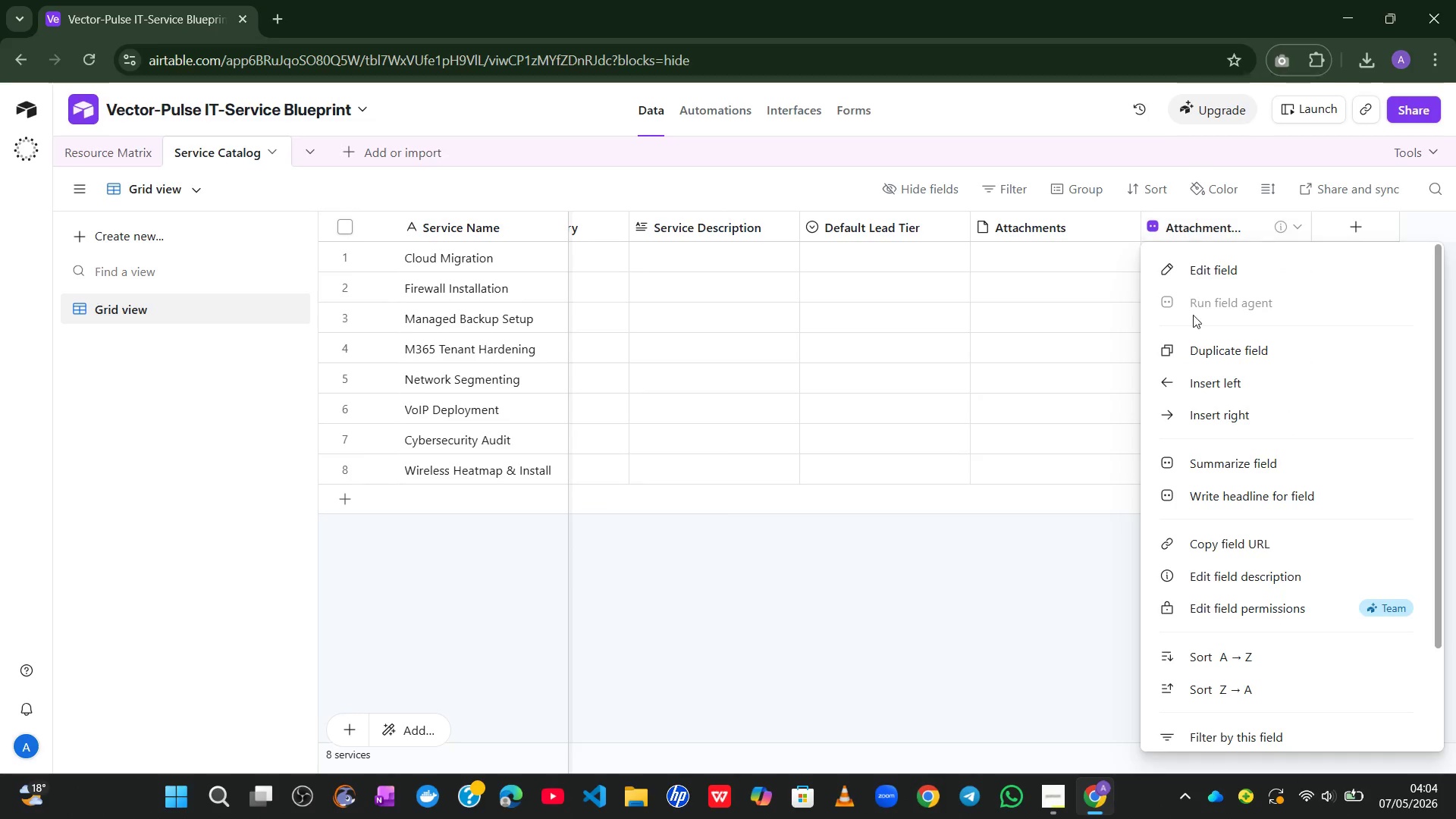 
mouse_move([1193, 593])
 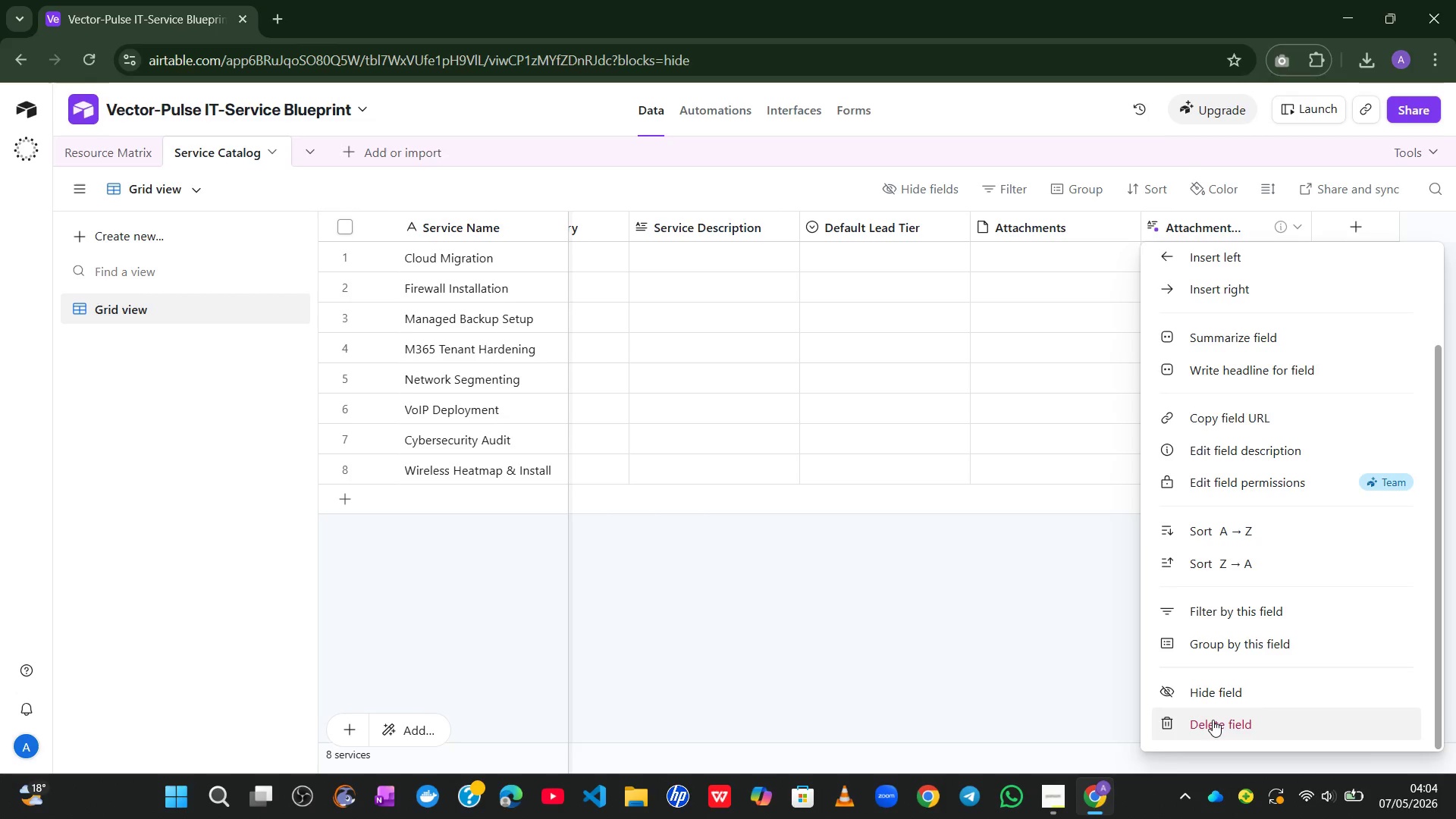 
left_click([1213, 720])
 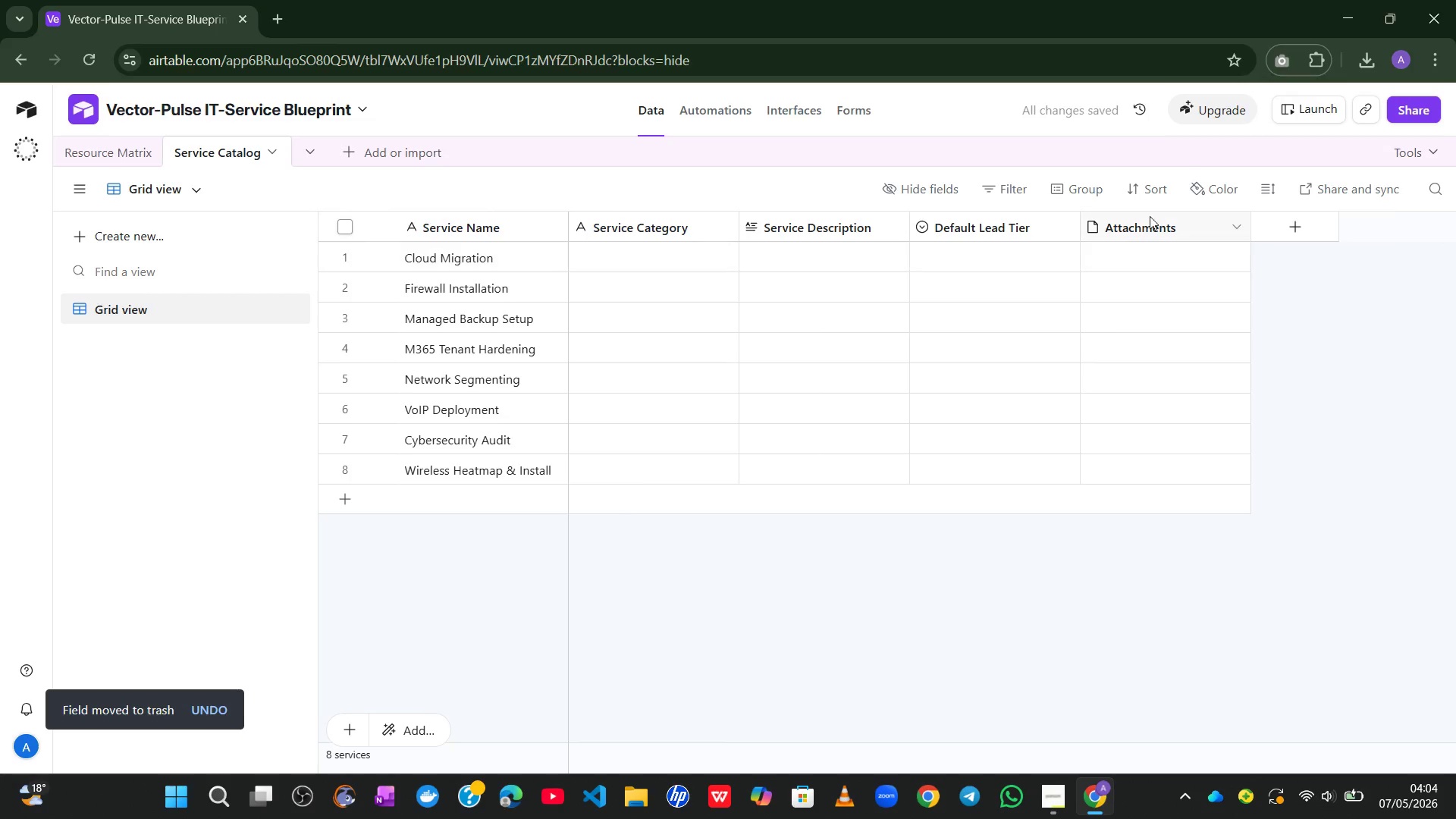 
right_click([1147, 221])
 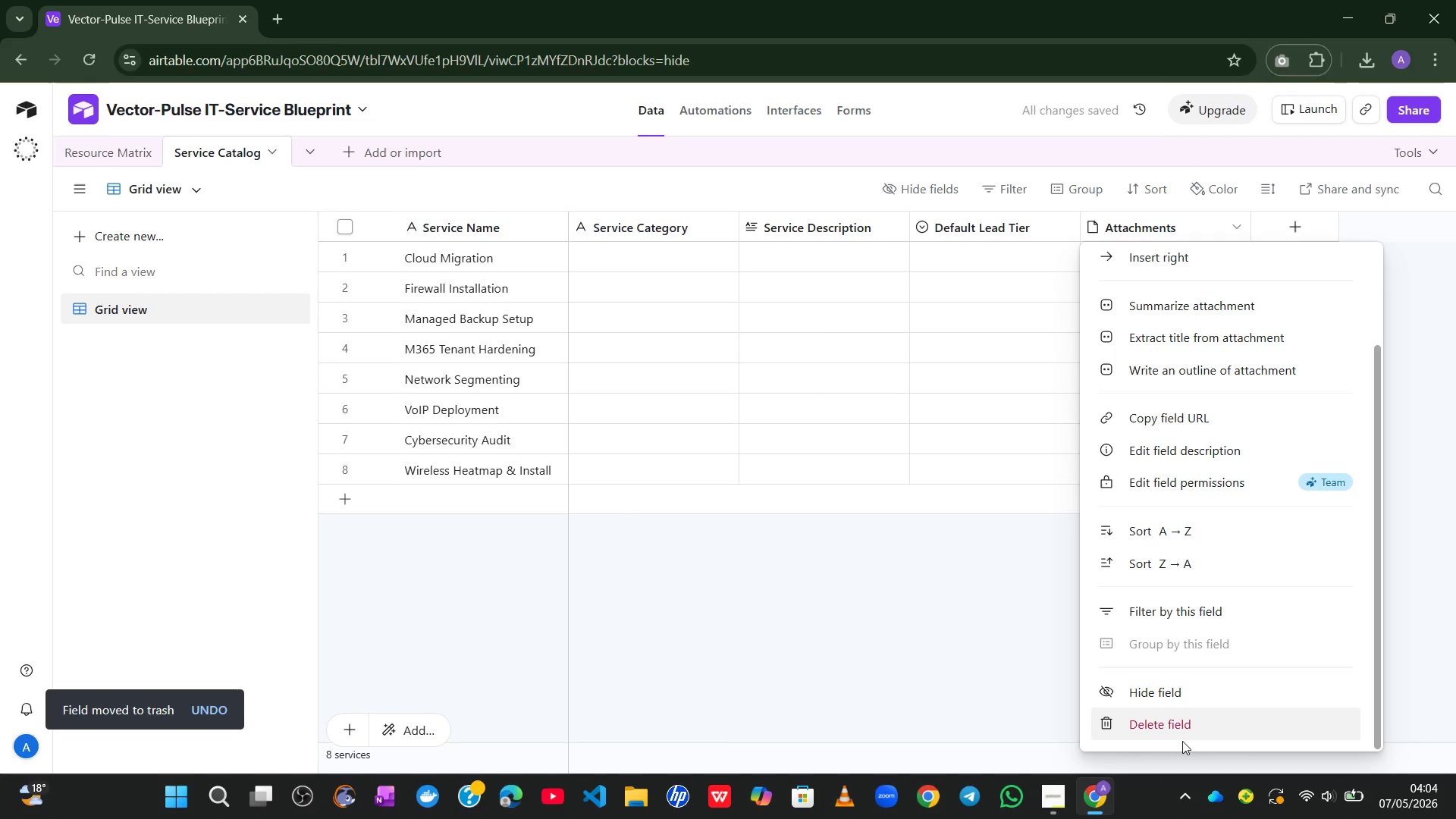 
left_click([1182, 741])
 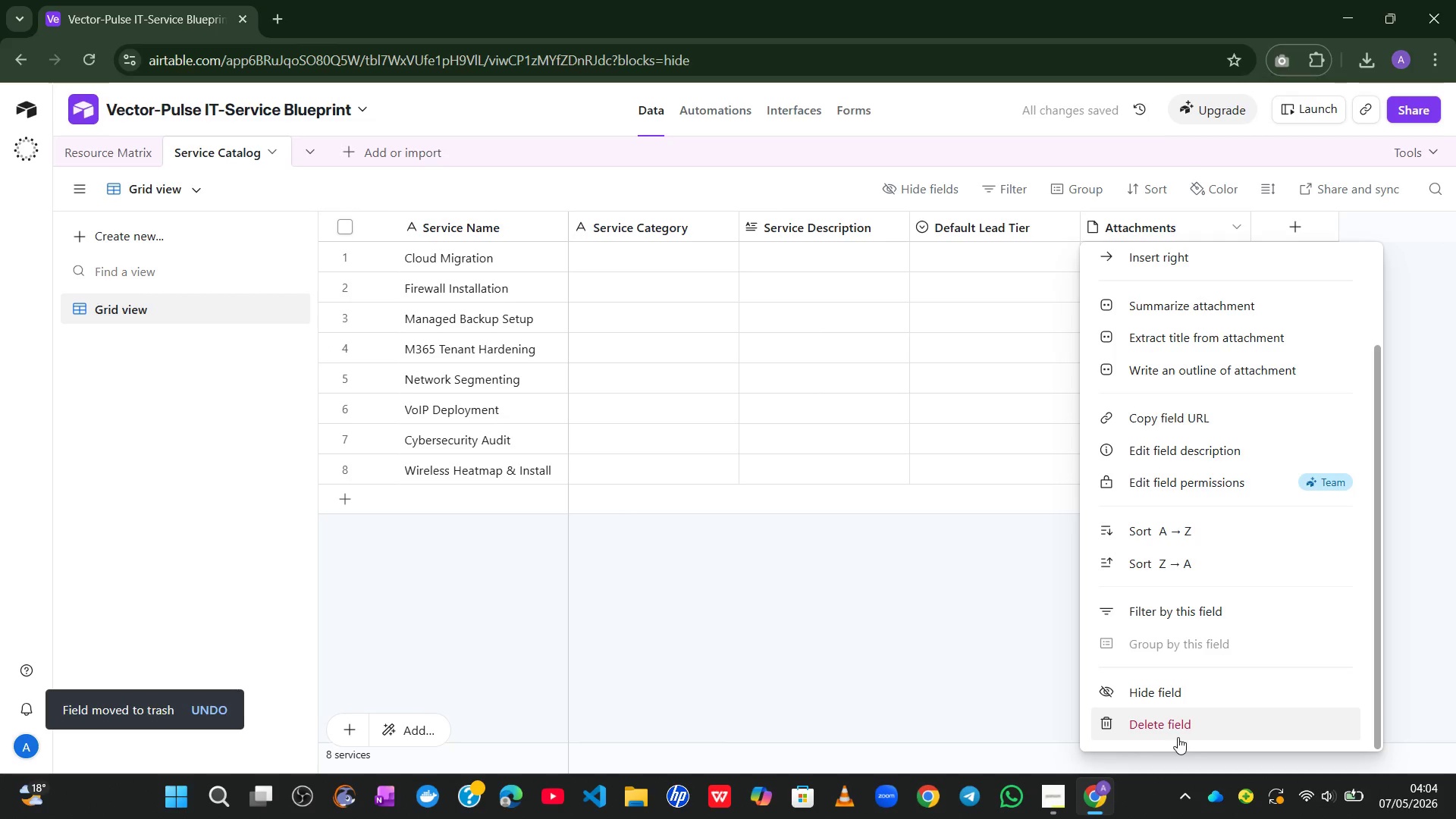 
left_click([1169, 729])
 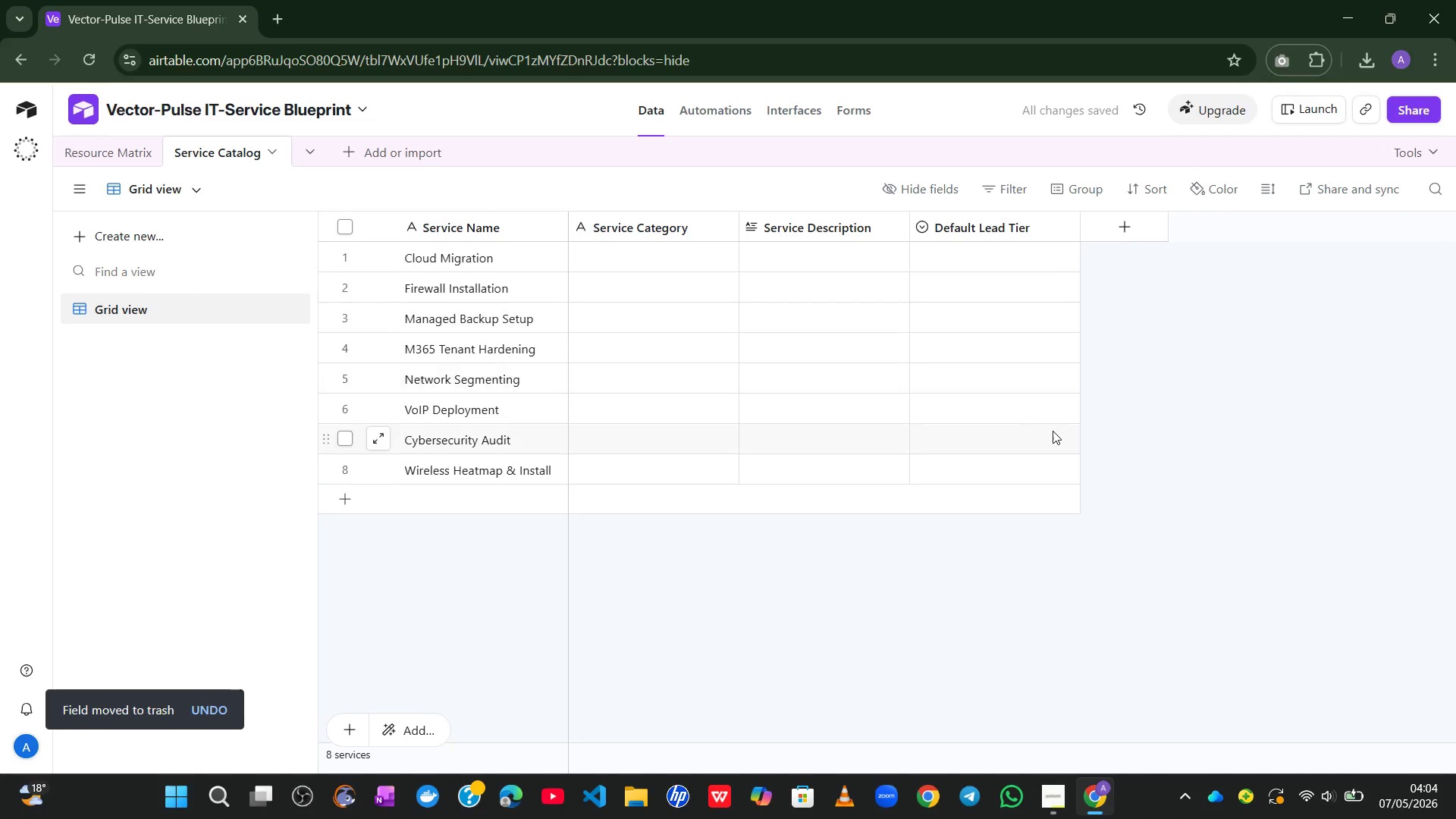 
key(Control+Z)
 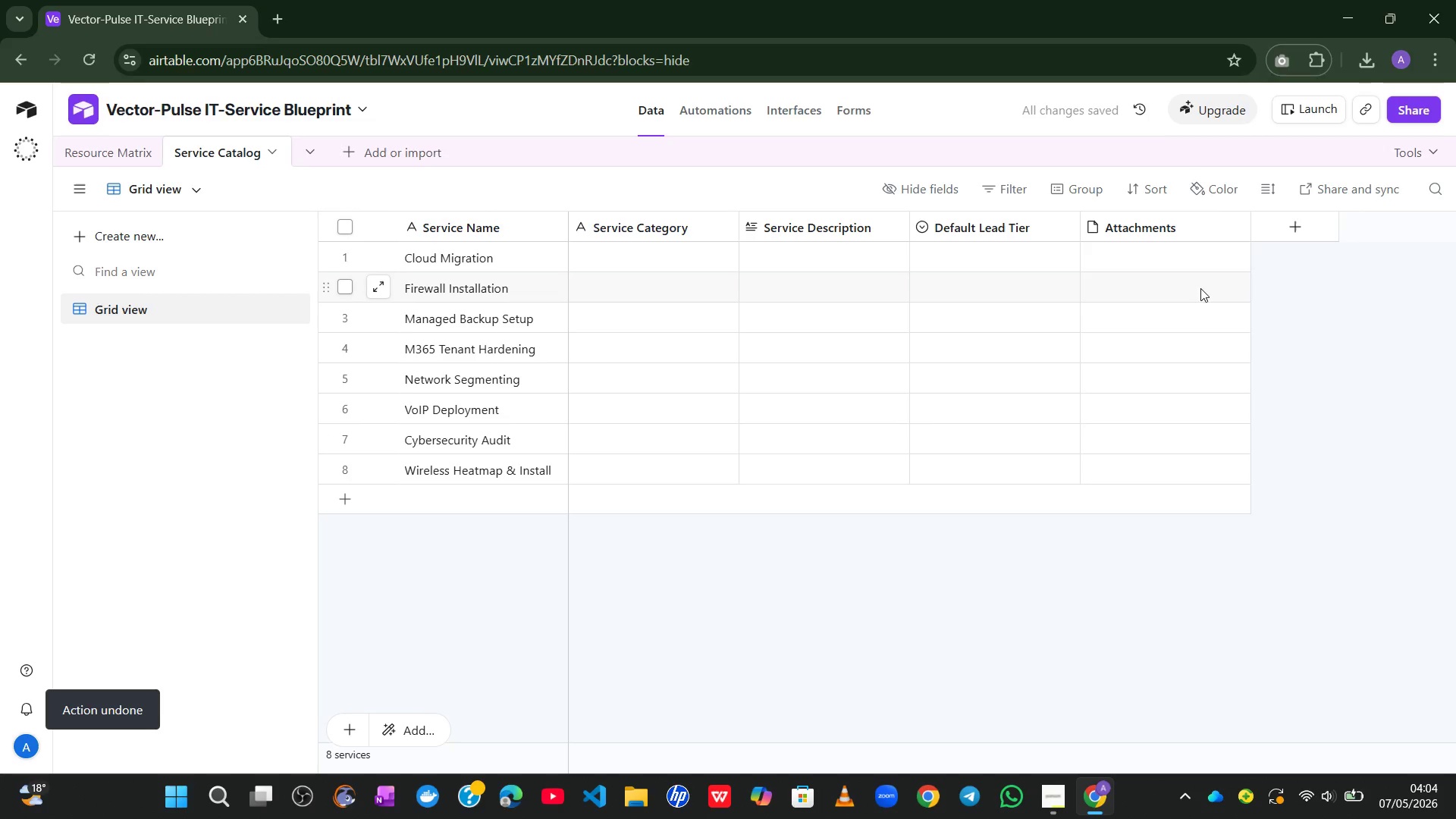 
right_click([1169, 223])
 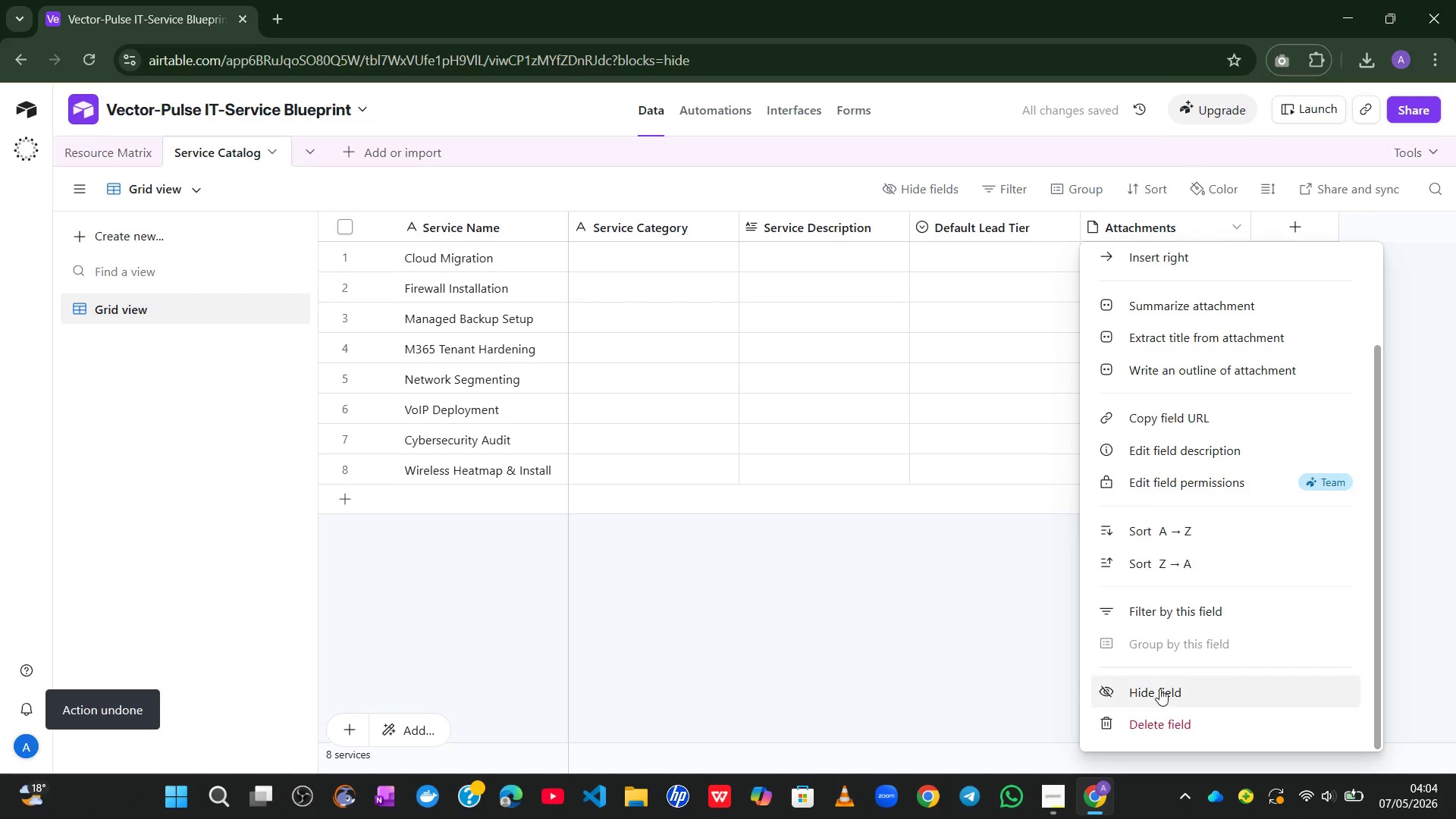 
left_click([1151, 720])
 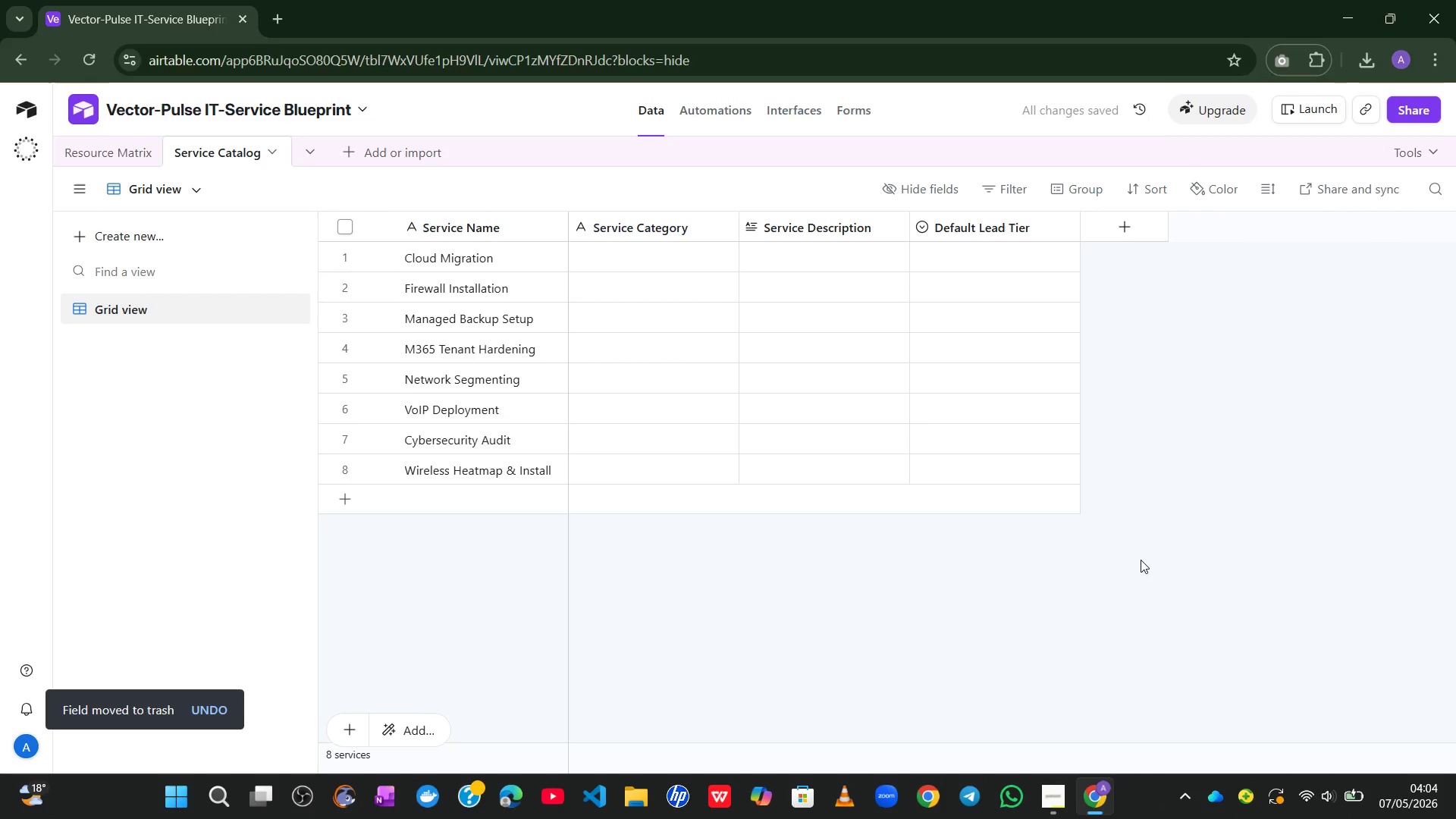 
wait(9.83)
 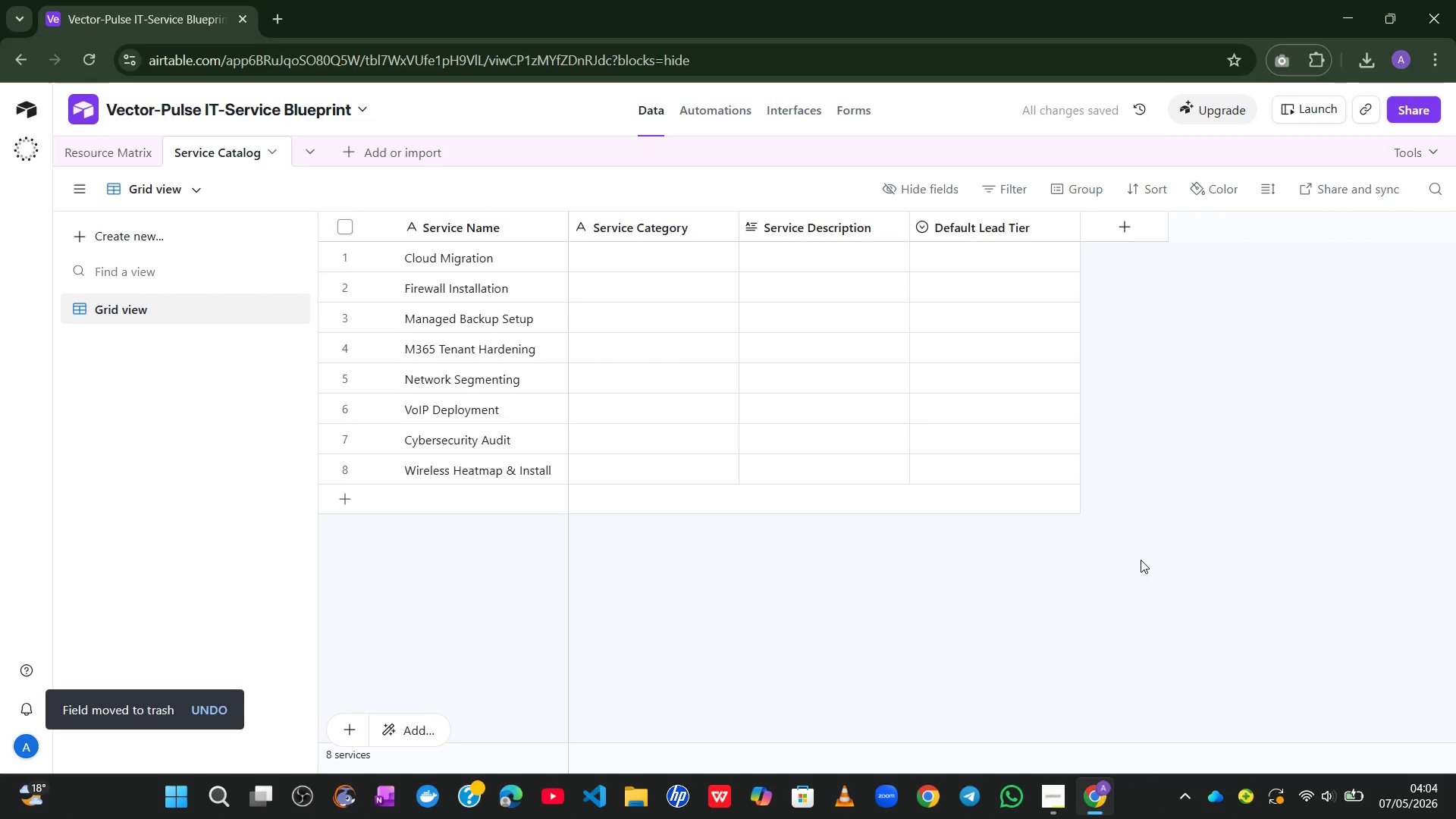 
left_click([1055, 802])